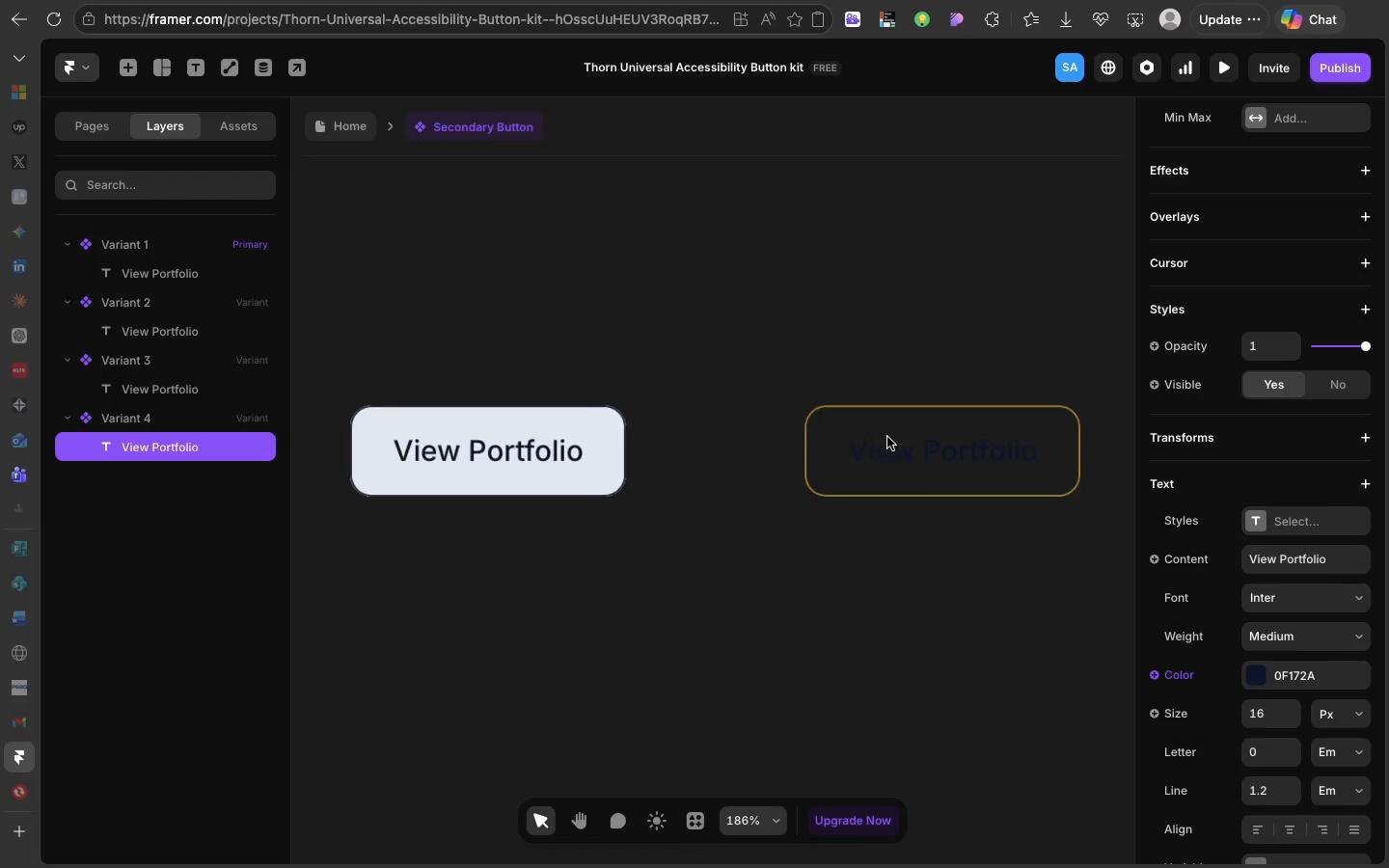 
scroll: coordinate [887, 437], scroll_direction: none, amount: 0.0
 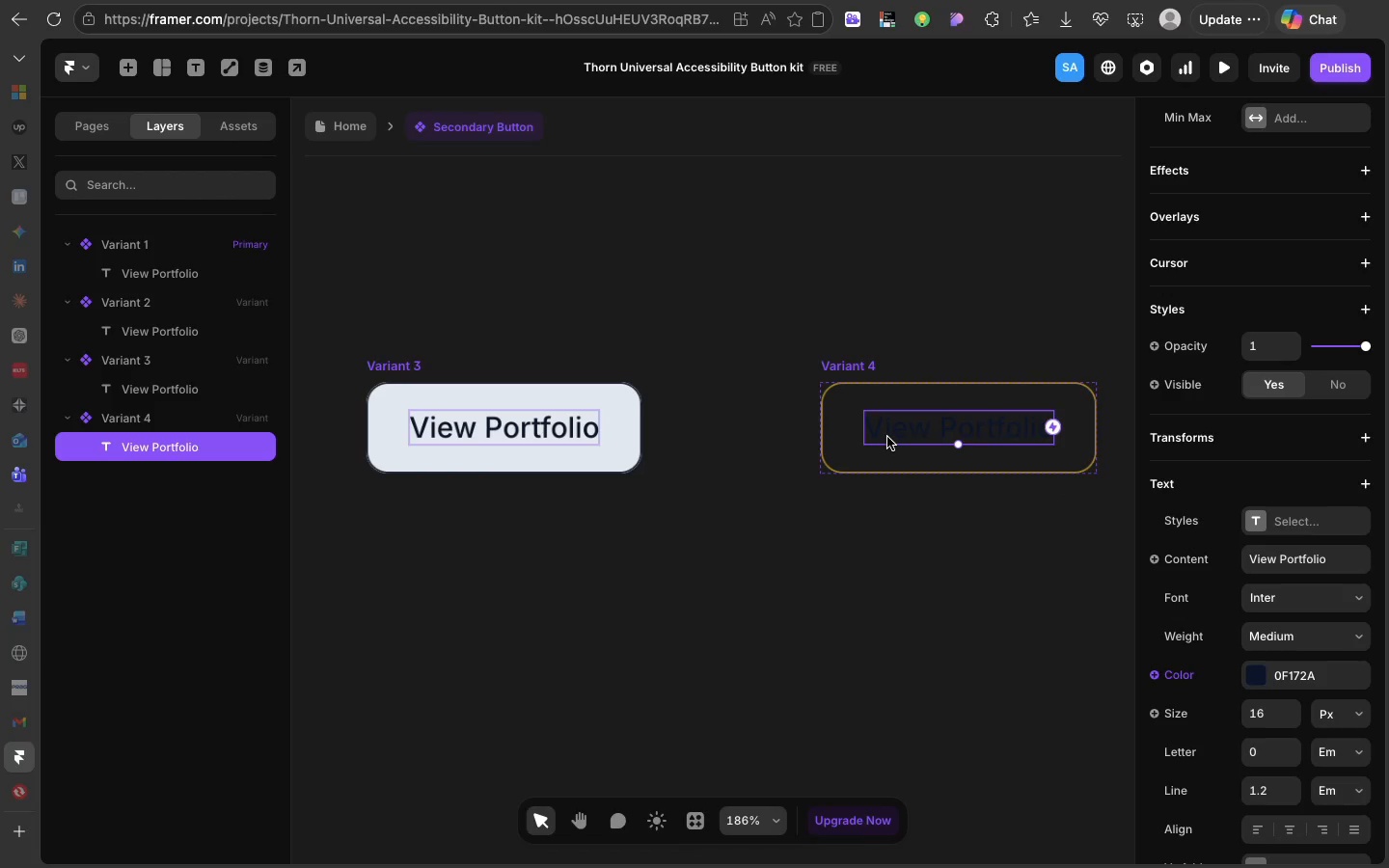 
wait(8.1)
 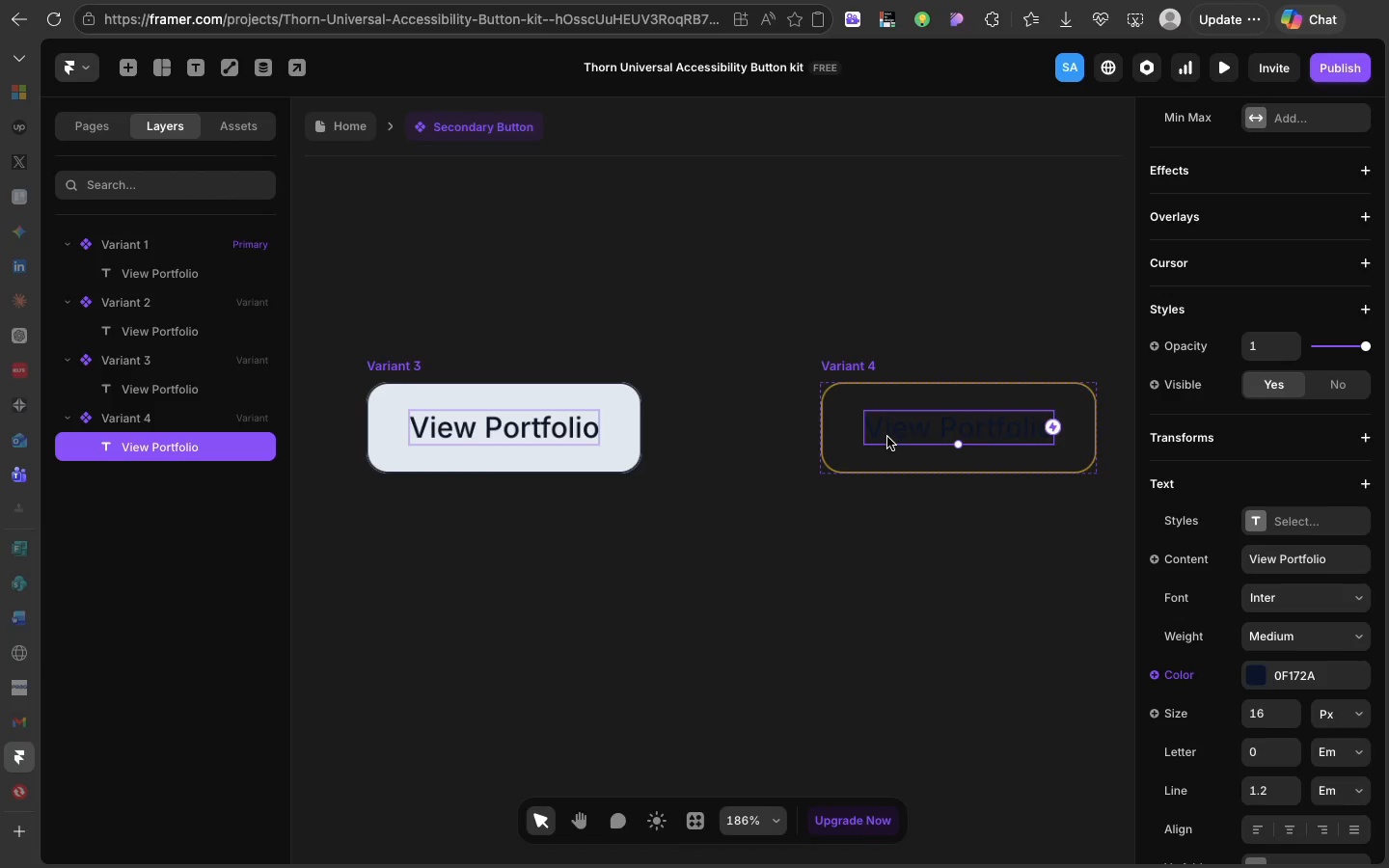 
scroll: coordinate [758, 480], scroll_direction: up, amount: 85.0
 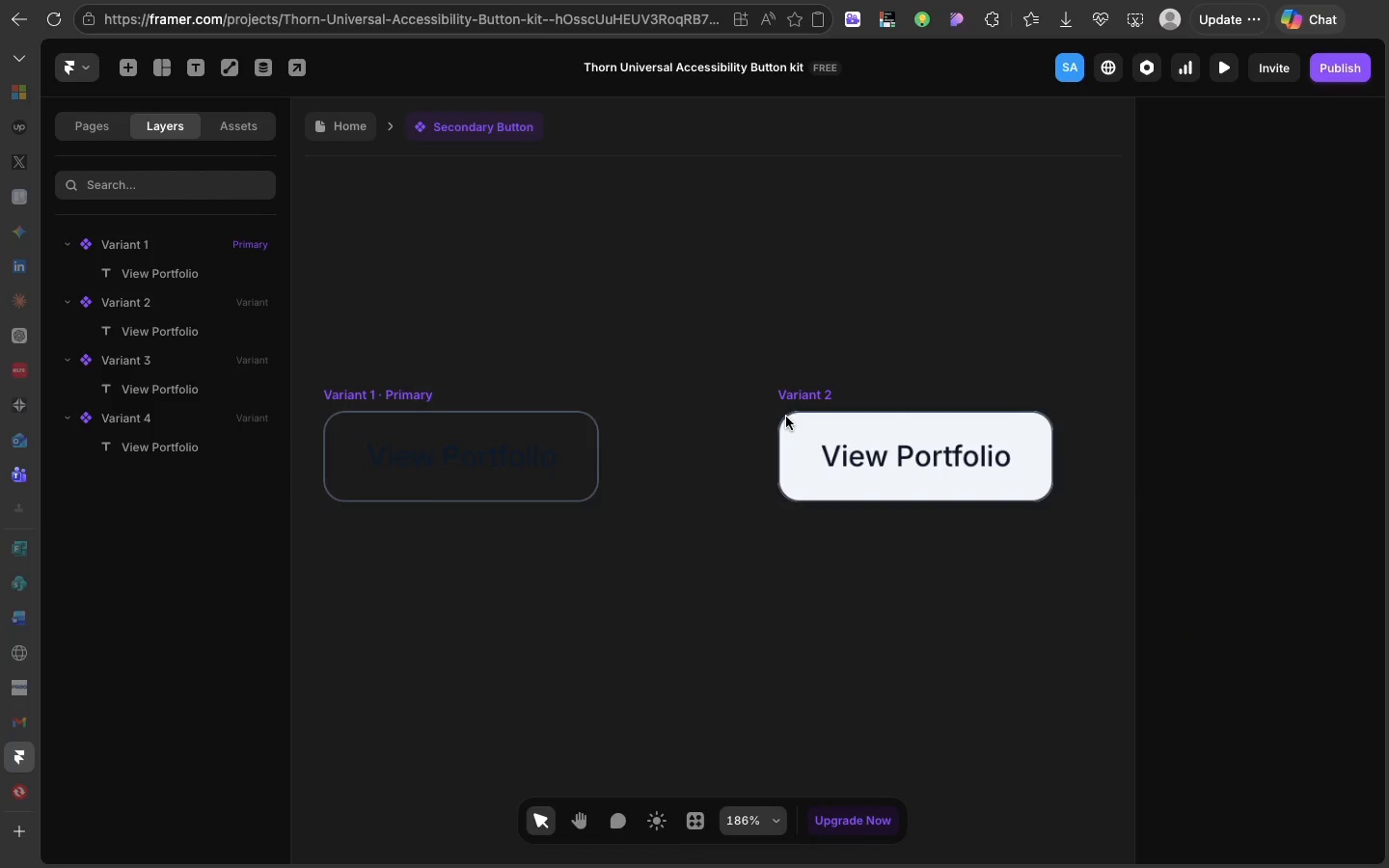 
left_click([786, 417])
 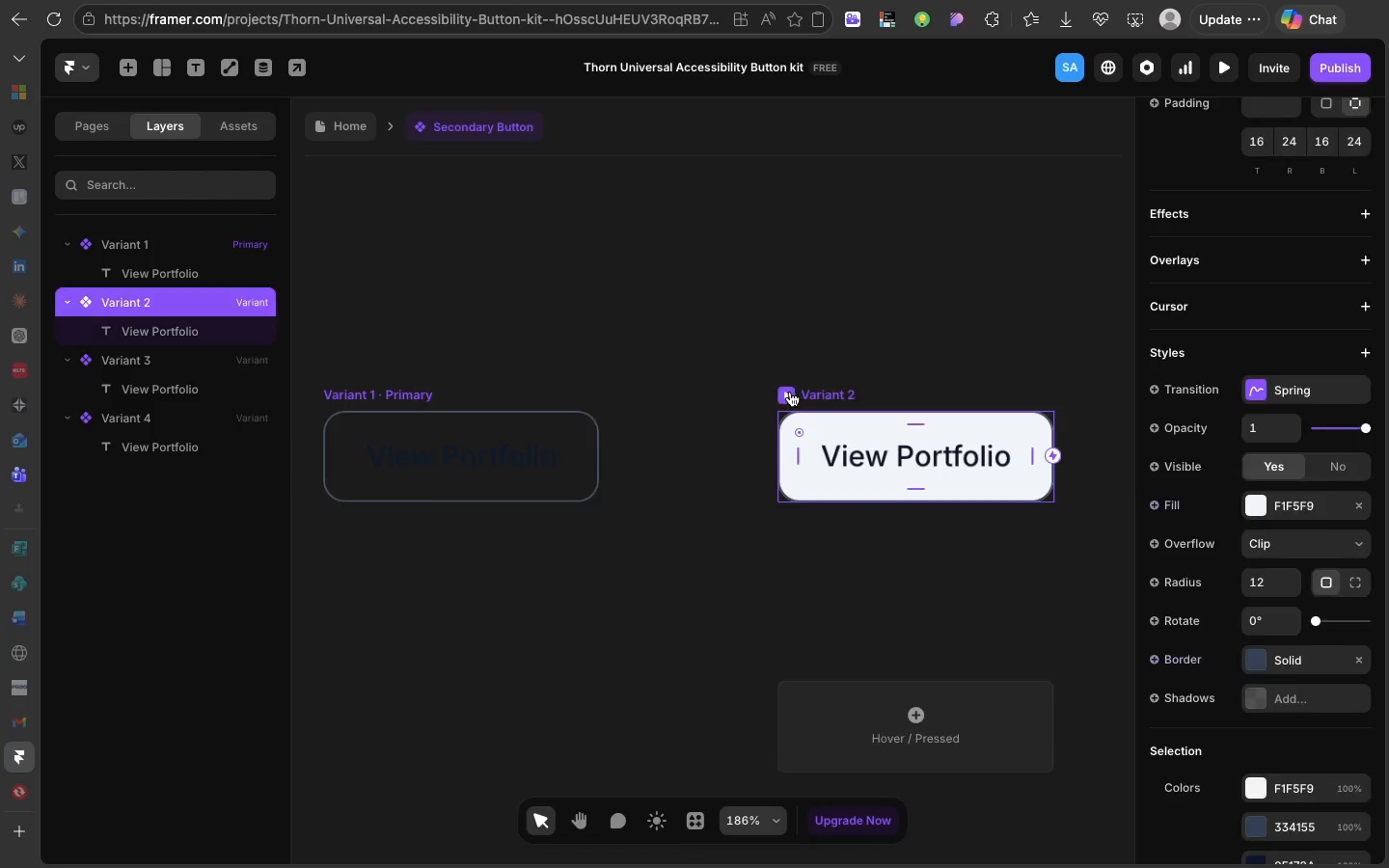 
left_click([790, 392])
 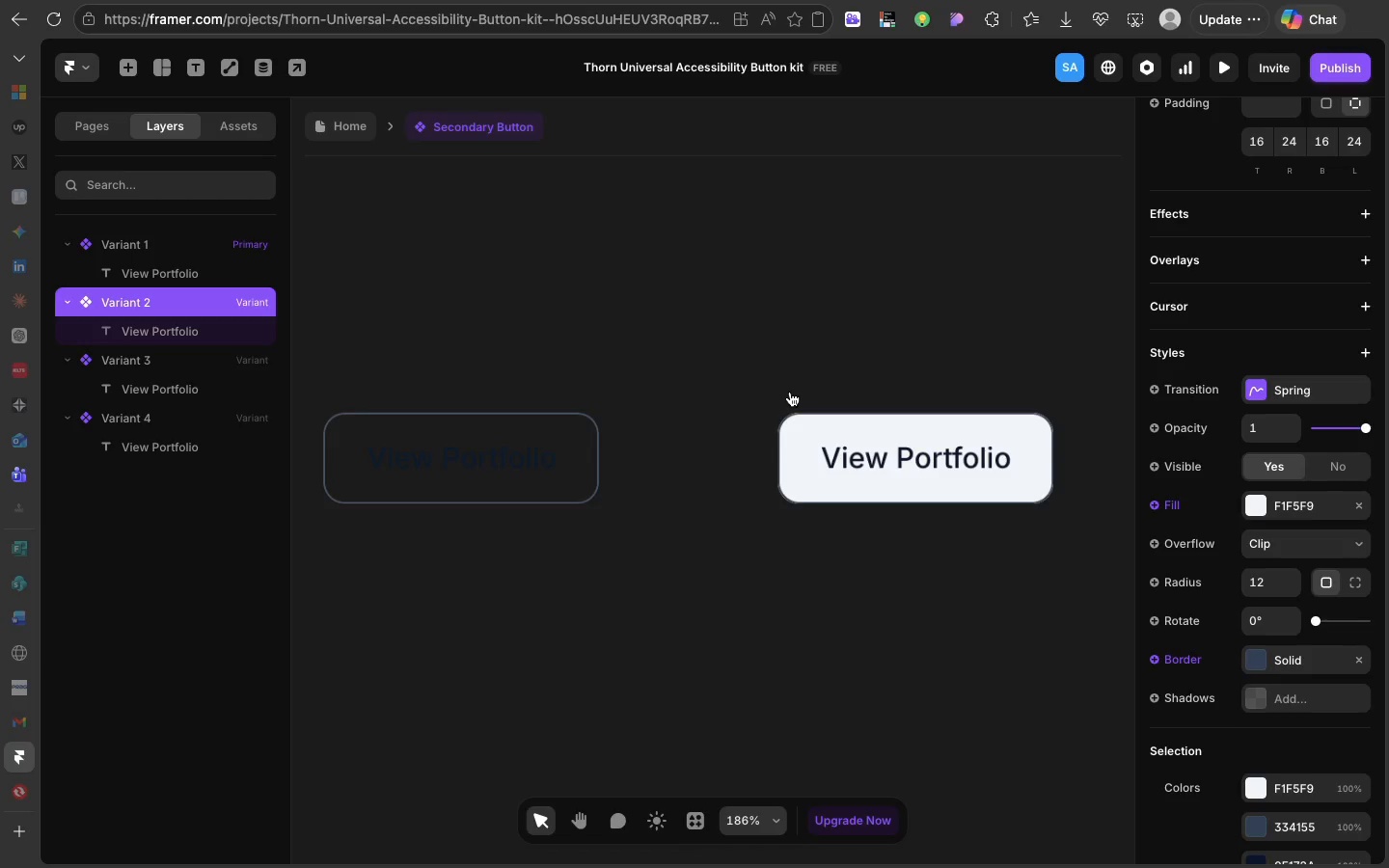 
scroll: coordinate [790, 392], scroll_direction: down, amount: 19.0
 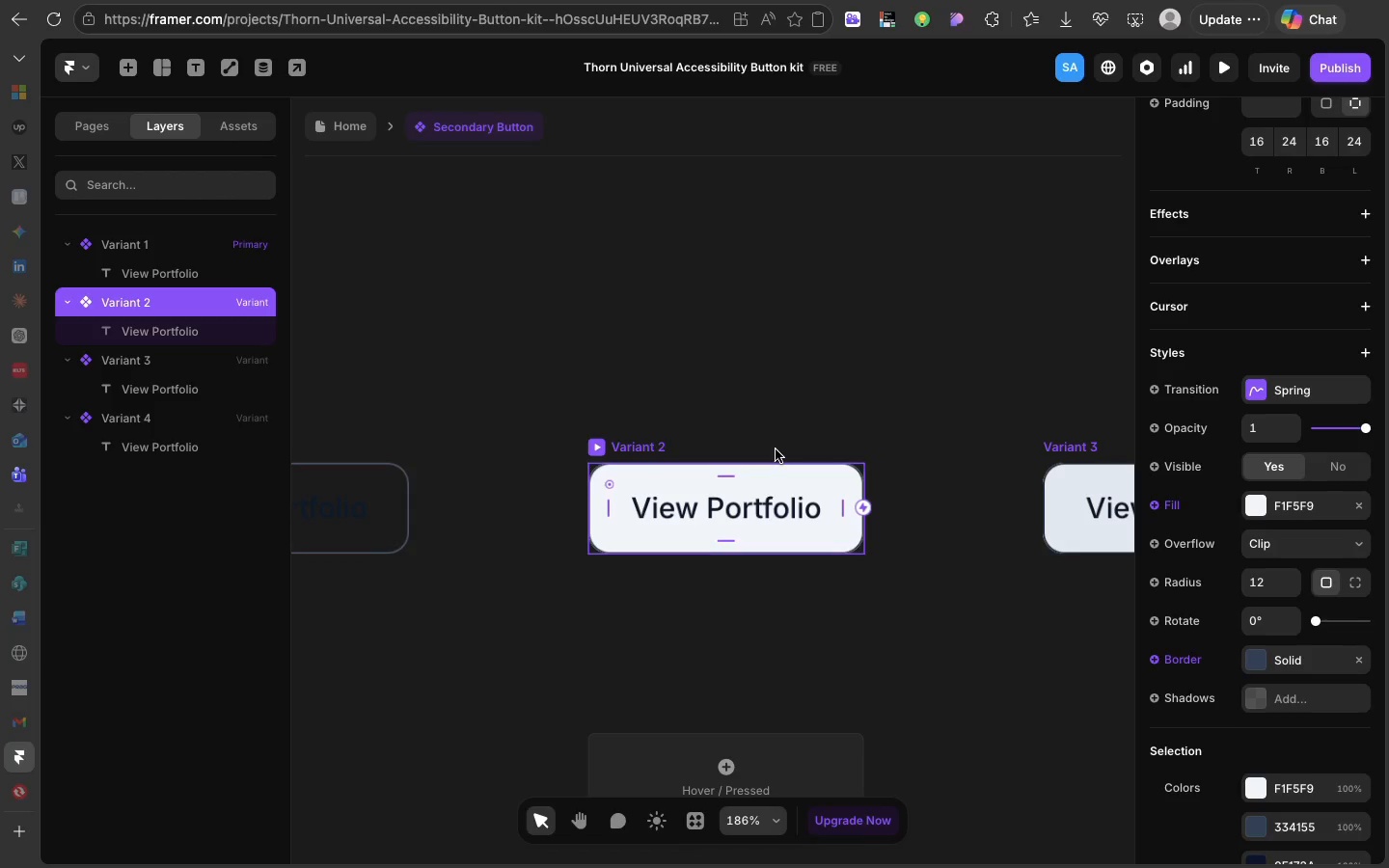 
wait(27.18)
 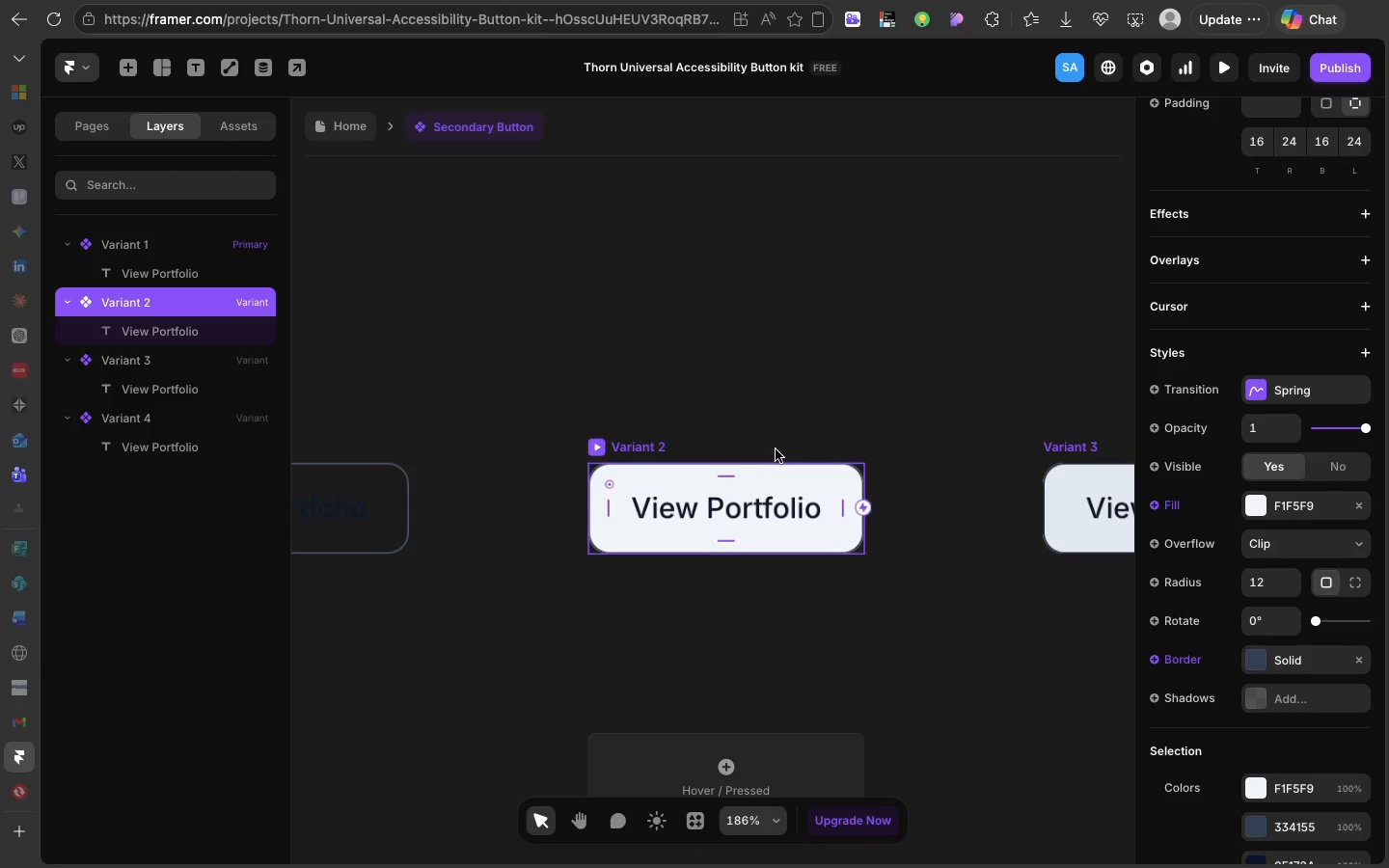 
scroll: coordinate [776, 449], scroll_direction: down, amount: 26.0
 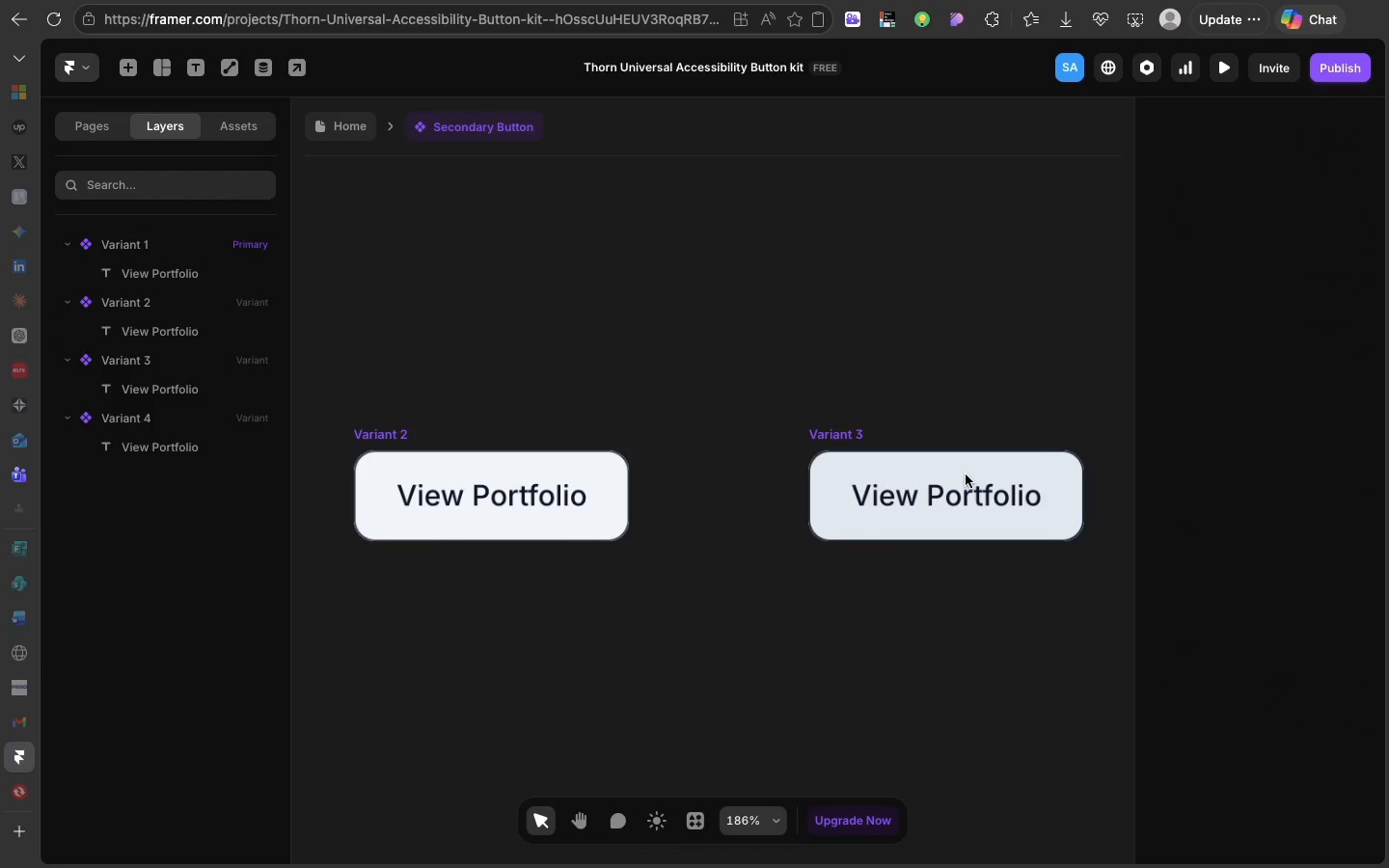 
left_click([966, 475])
 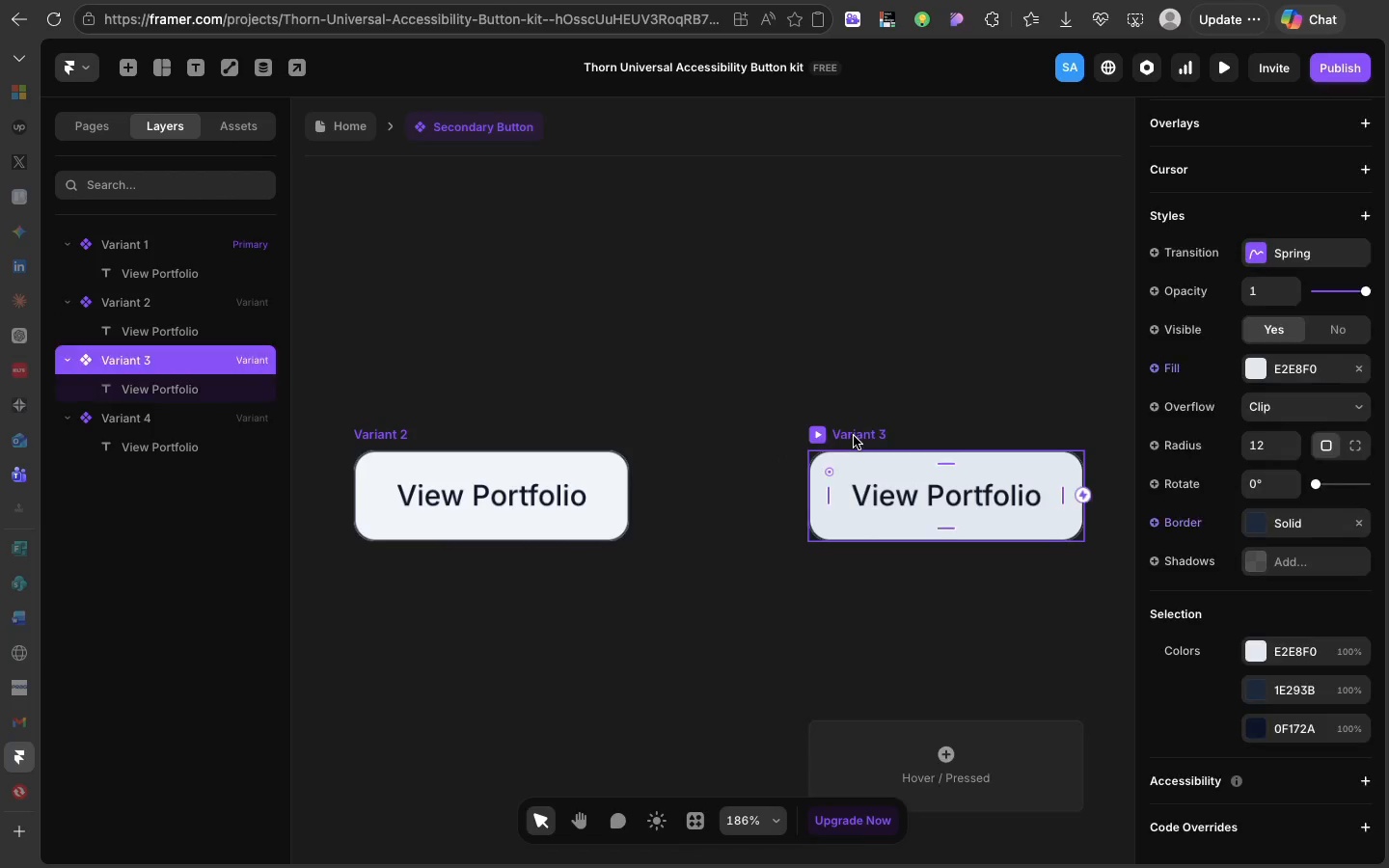 
left_click([854, 436])
 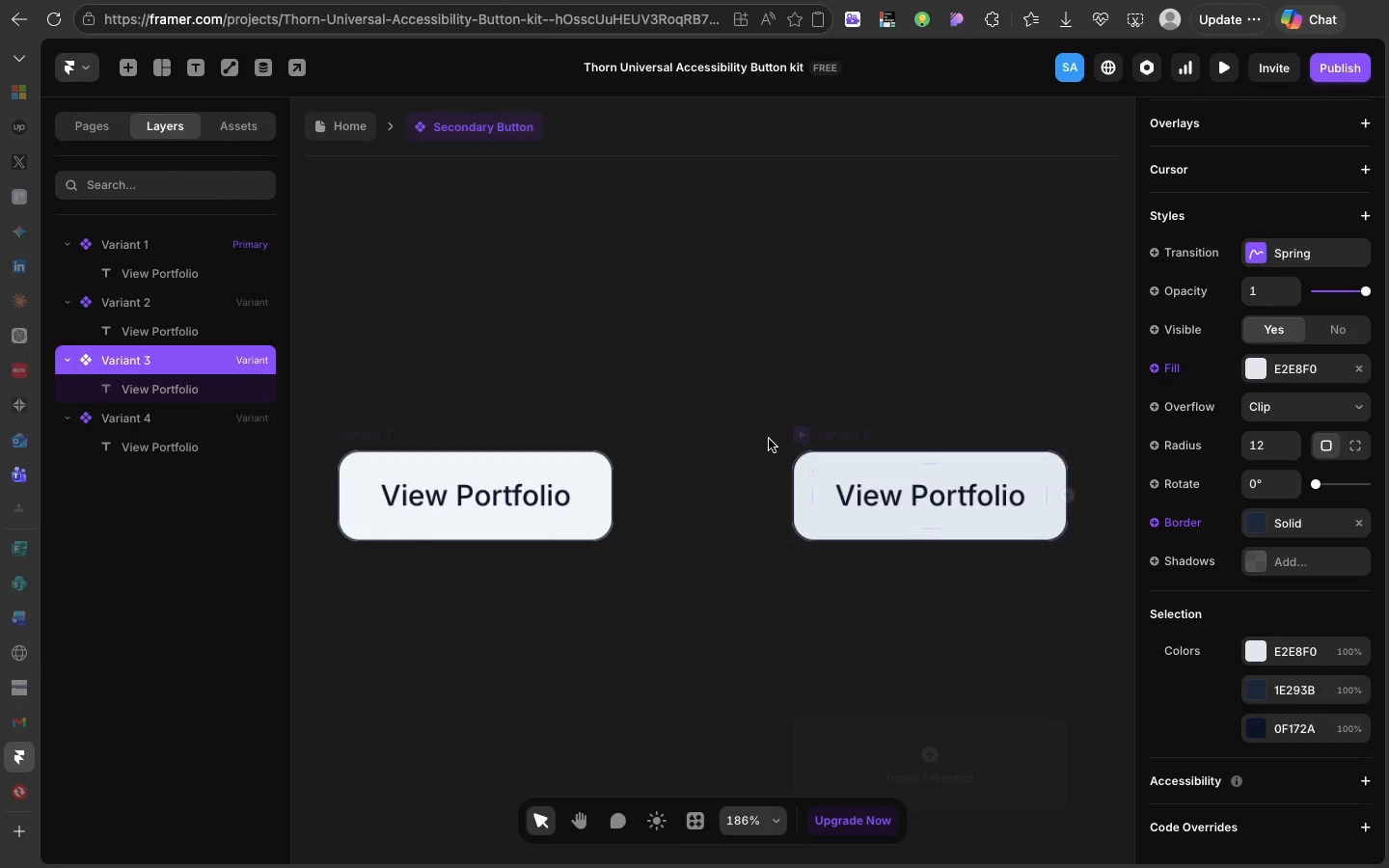 
scroll: coordinate [957, 513], scroll_direction: down, amount: 28.0
 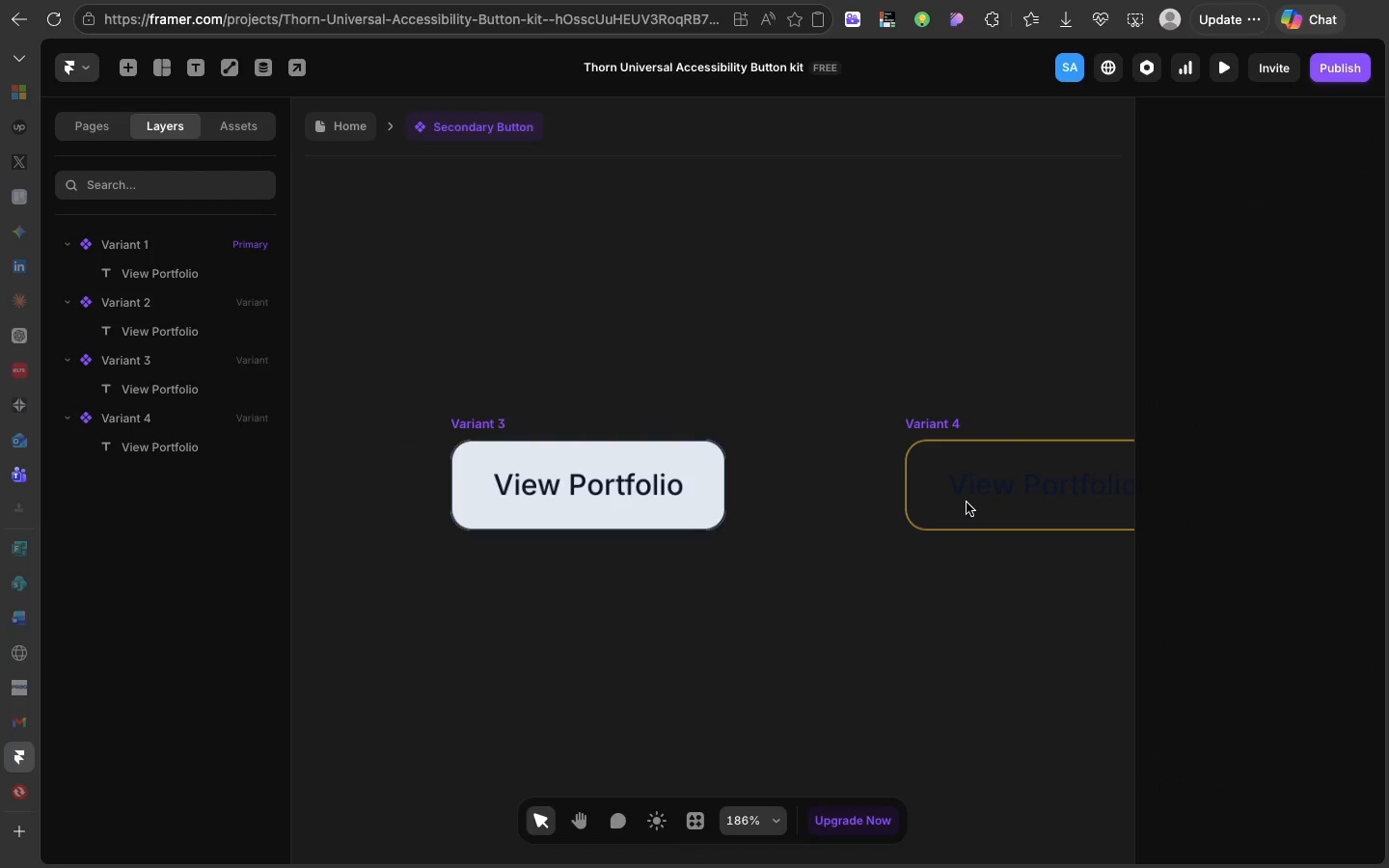 
left_click([967, 502])
 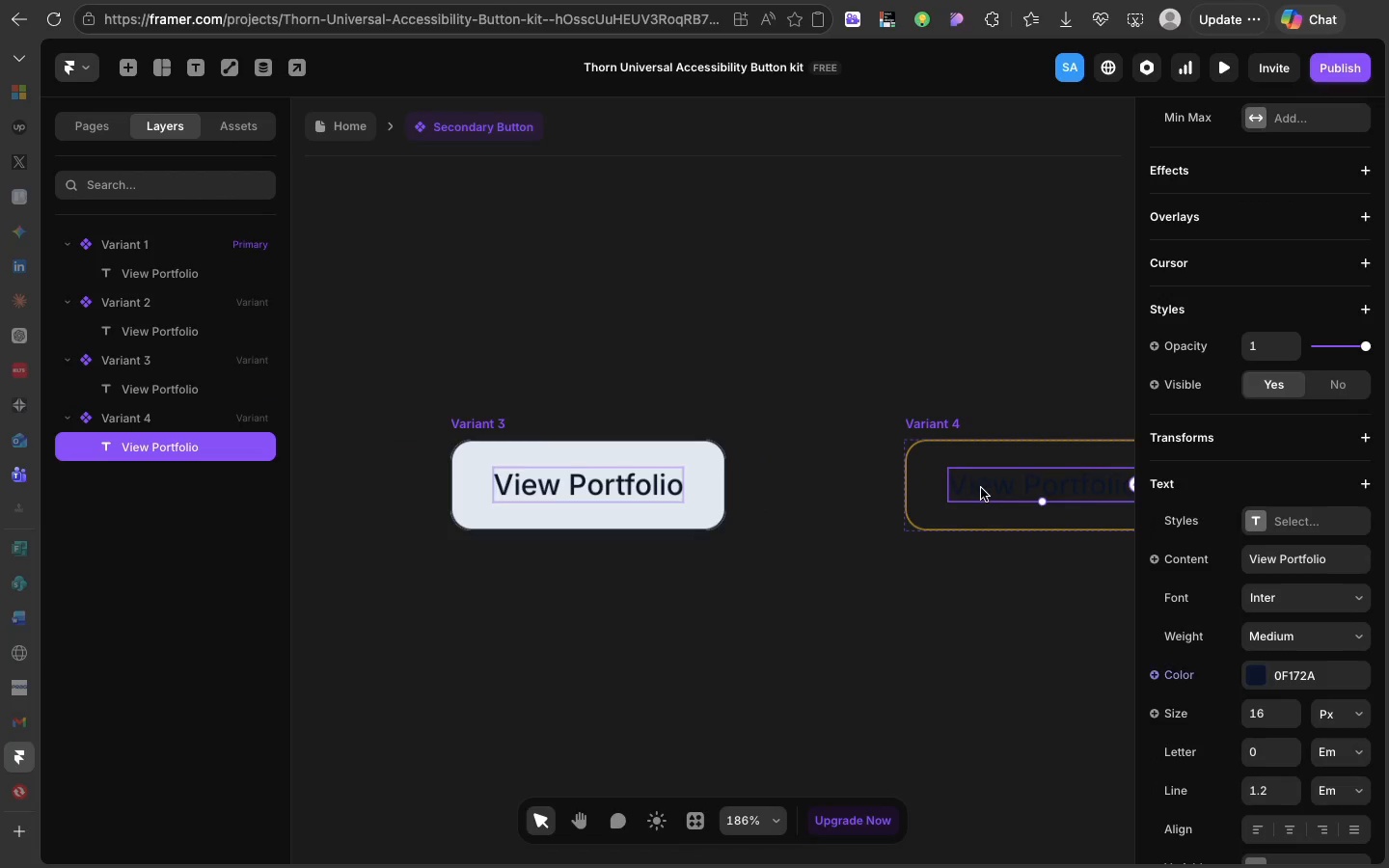 
left_click([981, 488])
 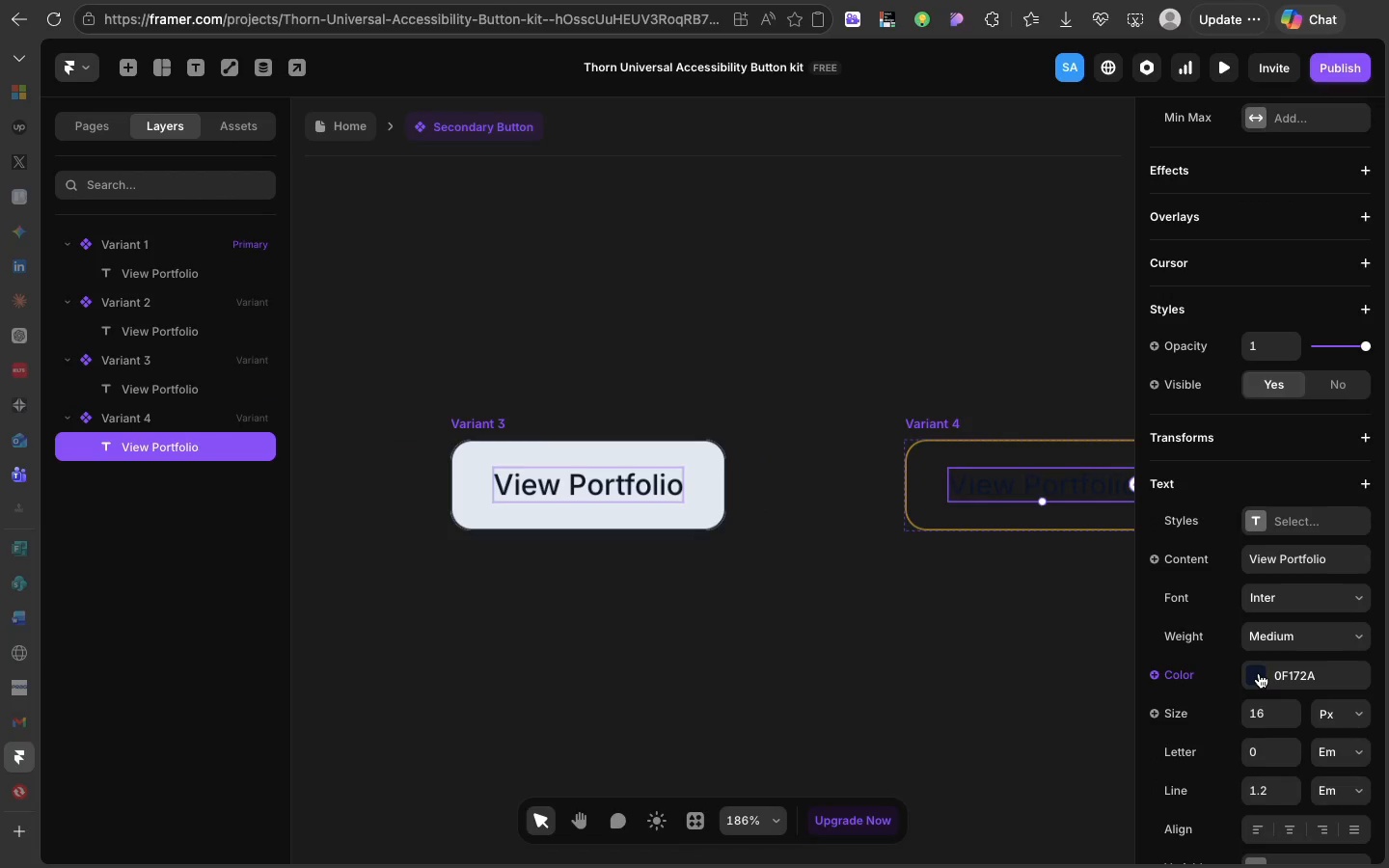 
left_click([1259, 673])
 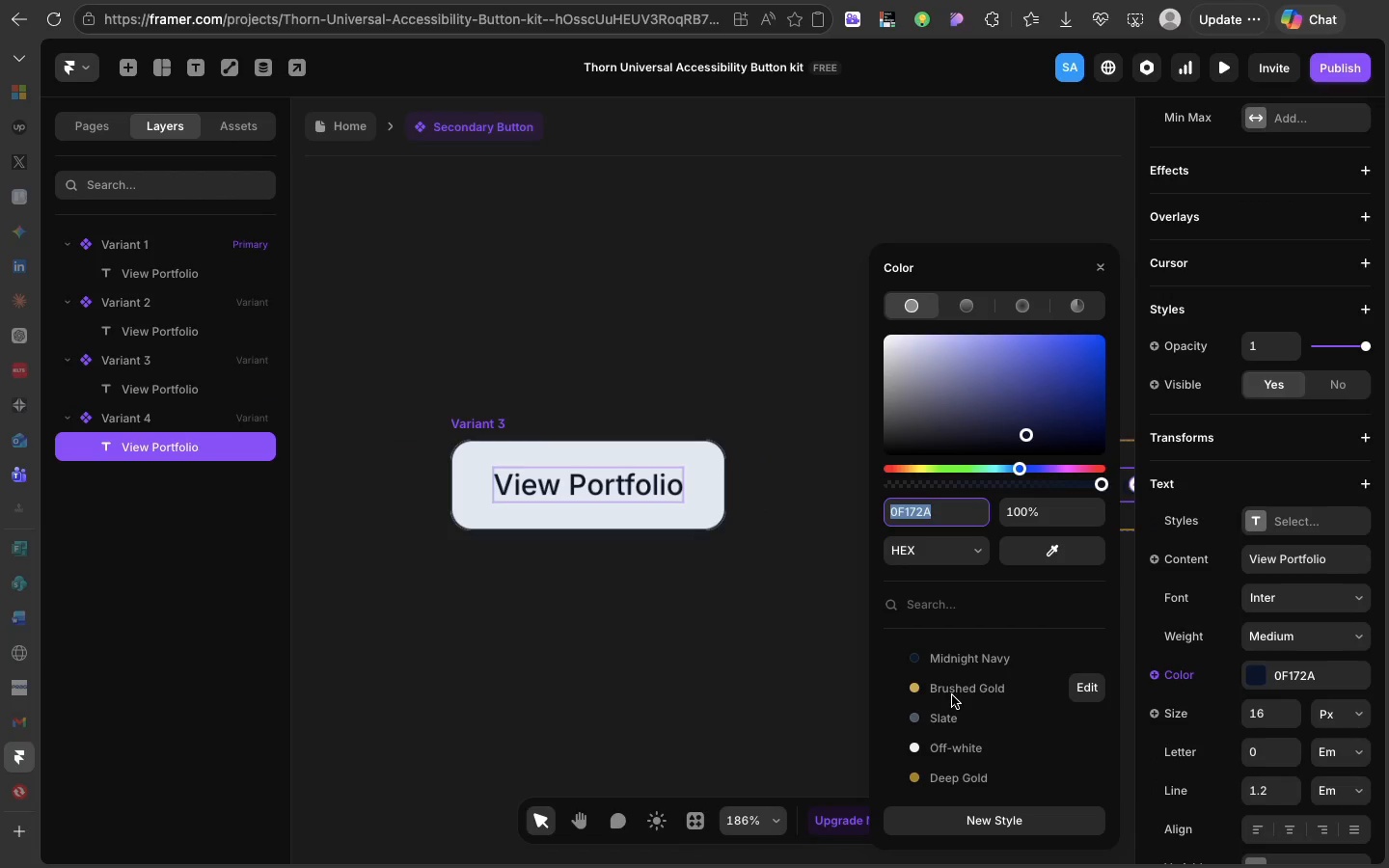 
left_click([952, 695])
 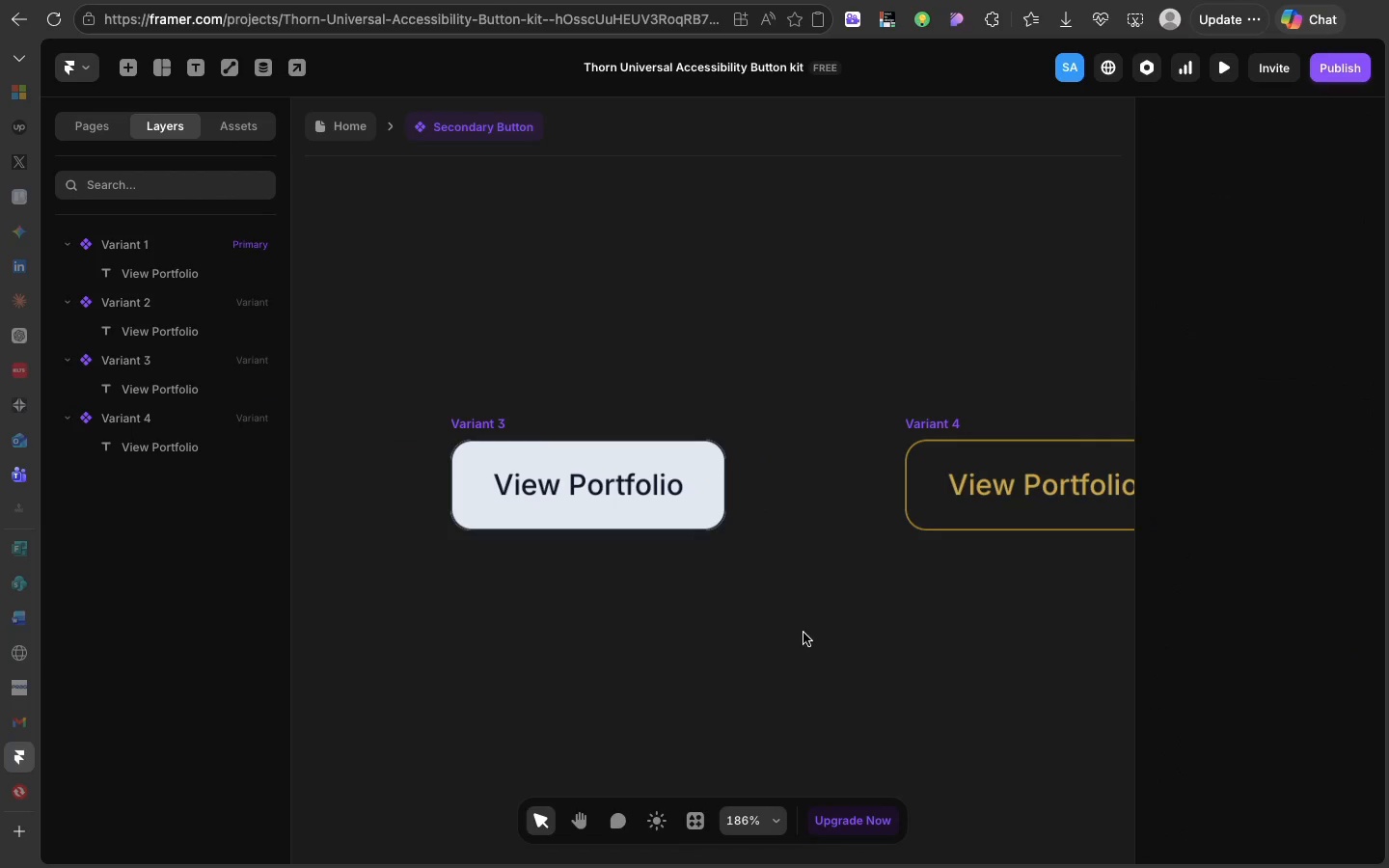 
left_click([803, 633])
 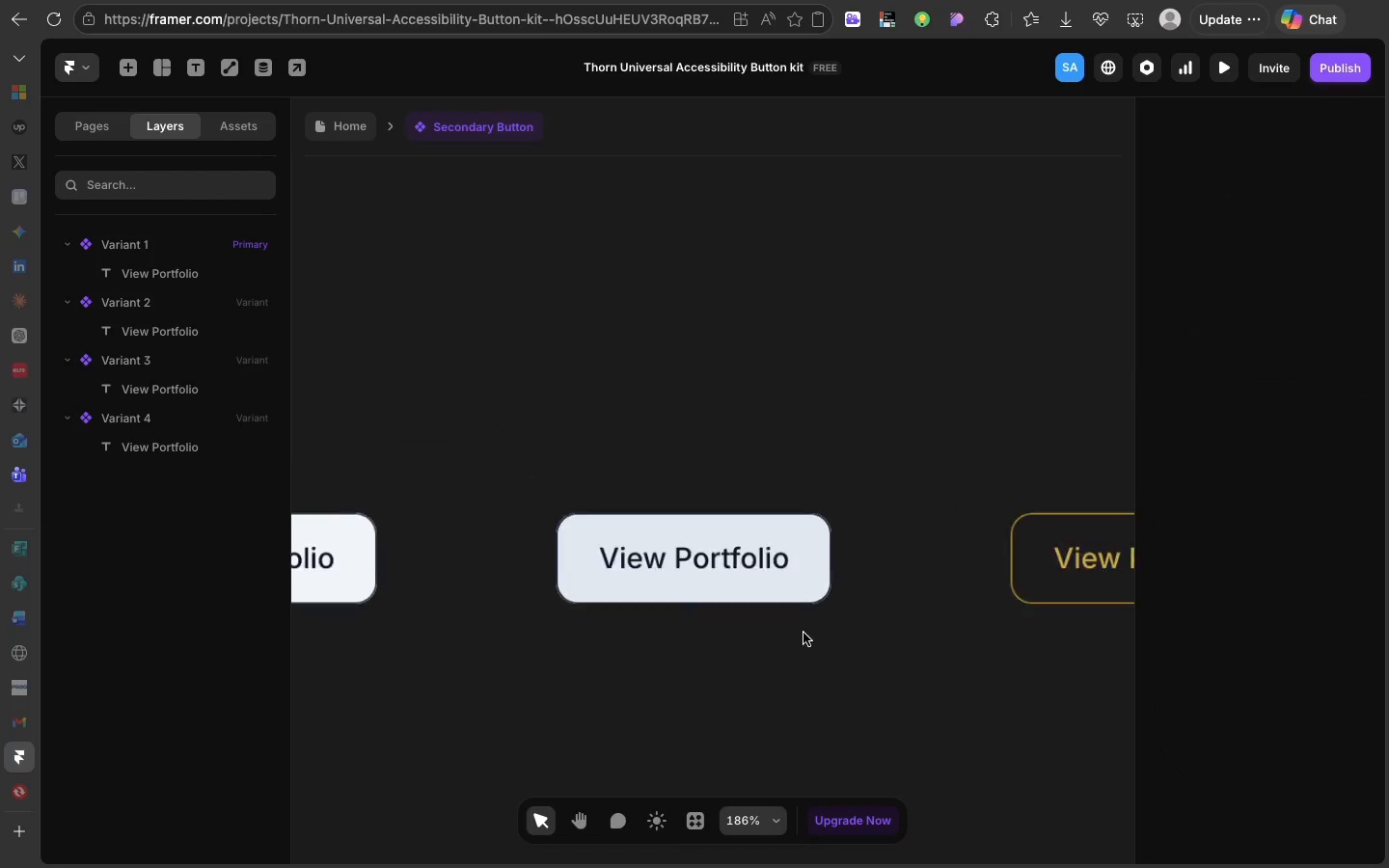 
scroll: coordinate [803, 633], scroll_direction: up, amount: 16.0
 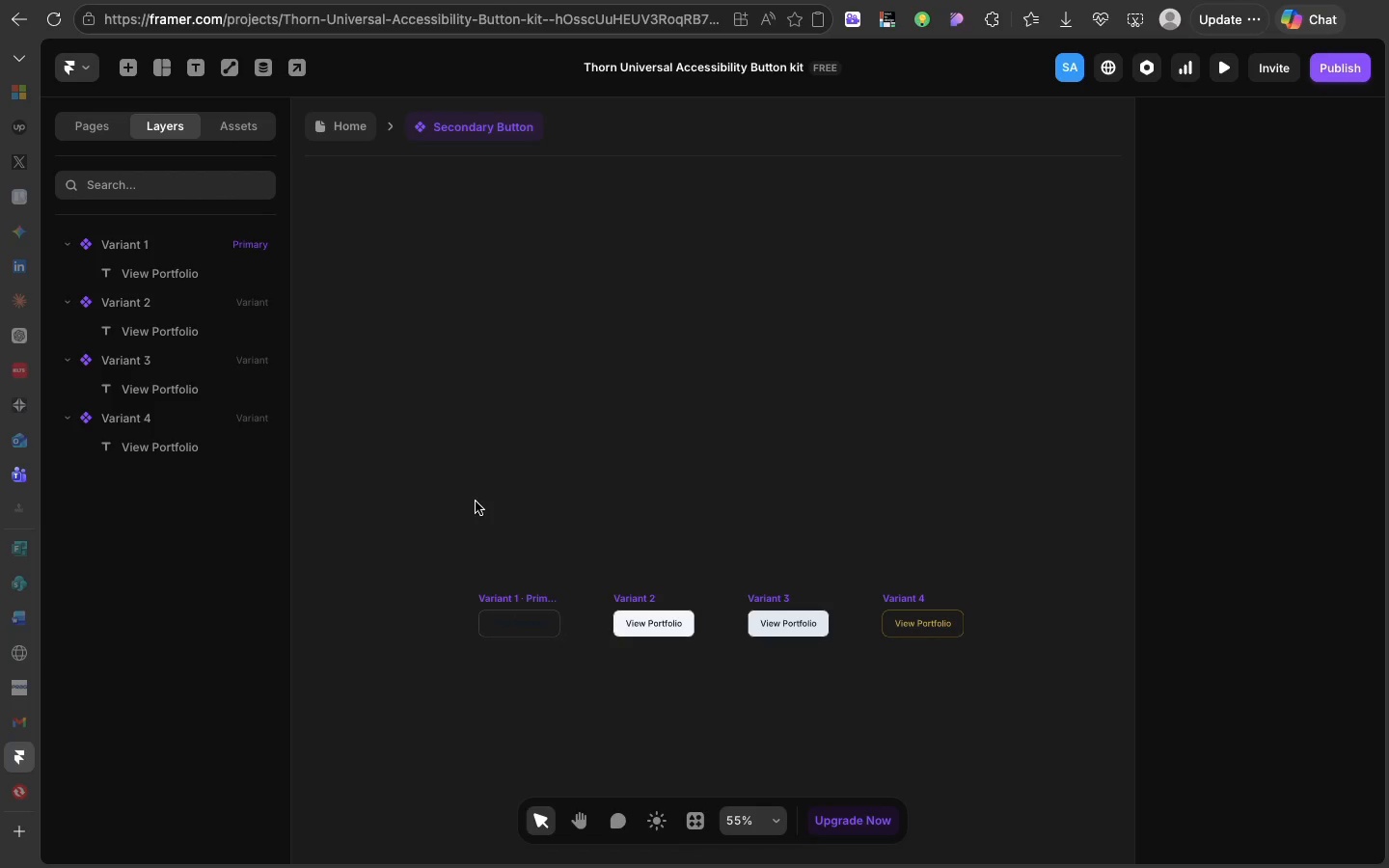 
mouse_move([485, 630])
 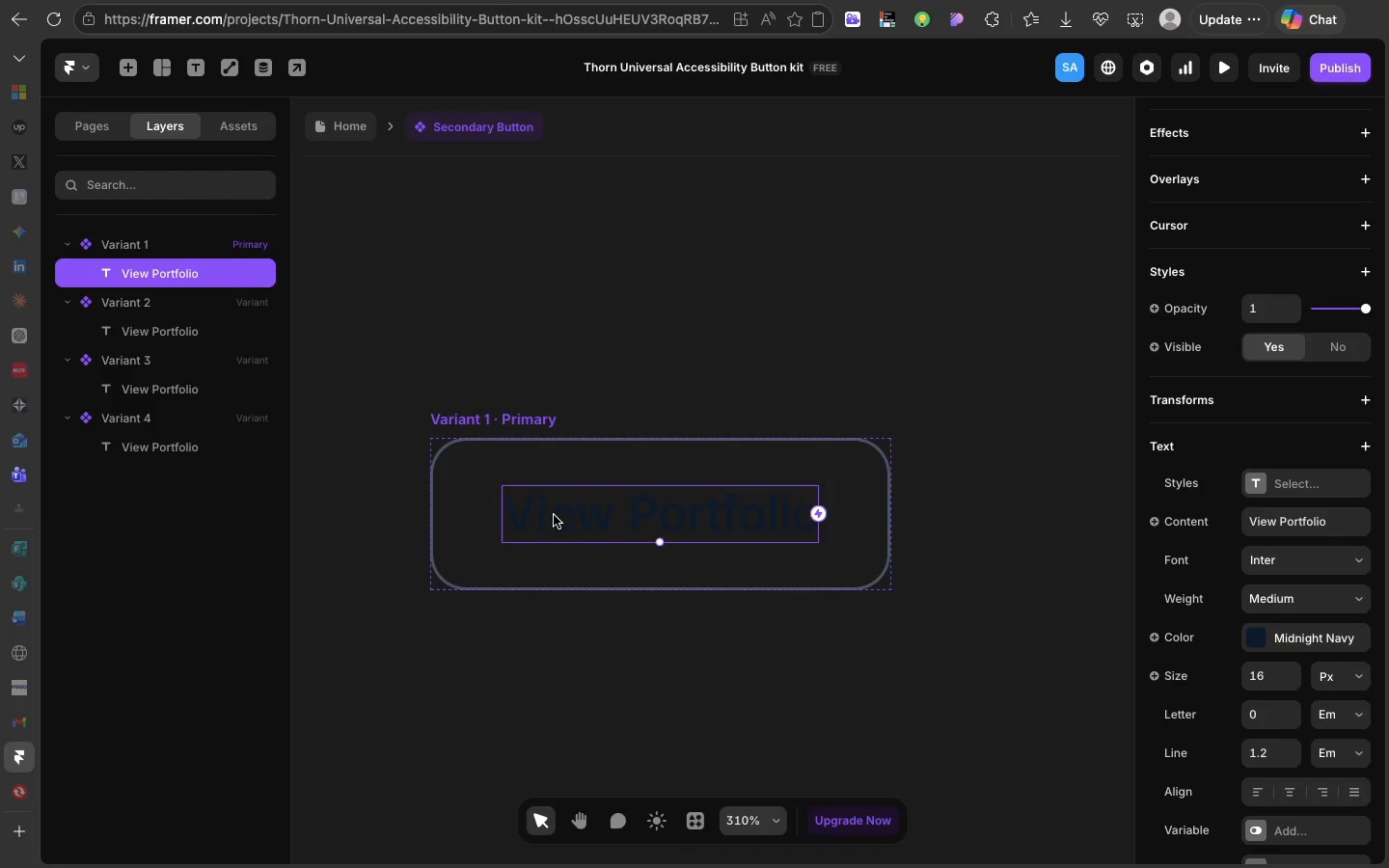 
left_click([554, 515])
 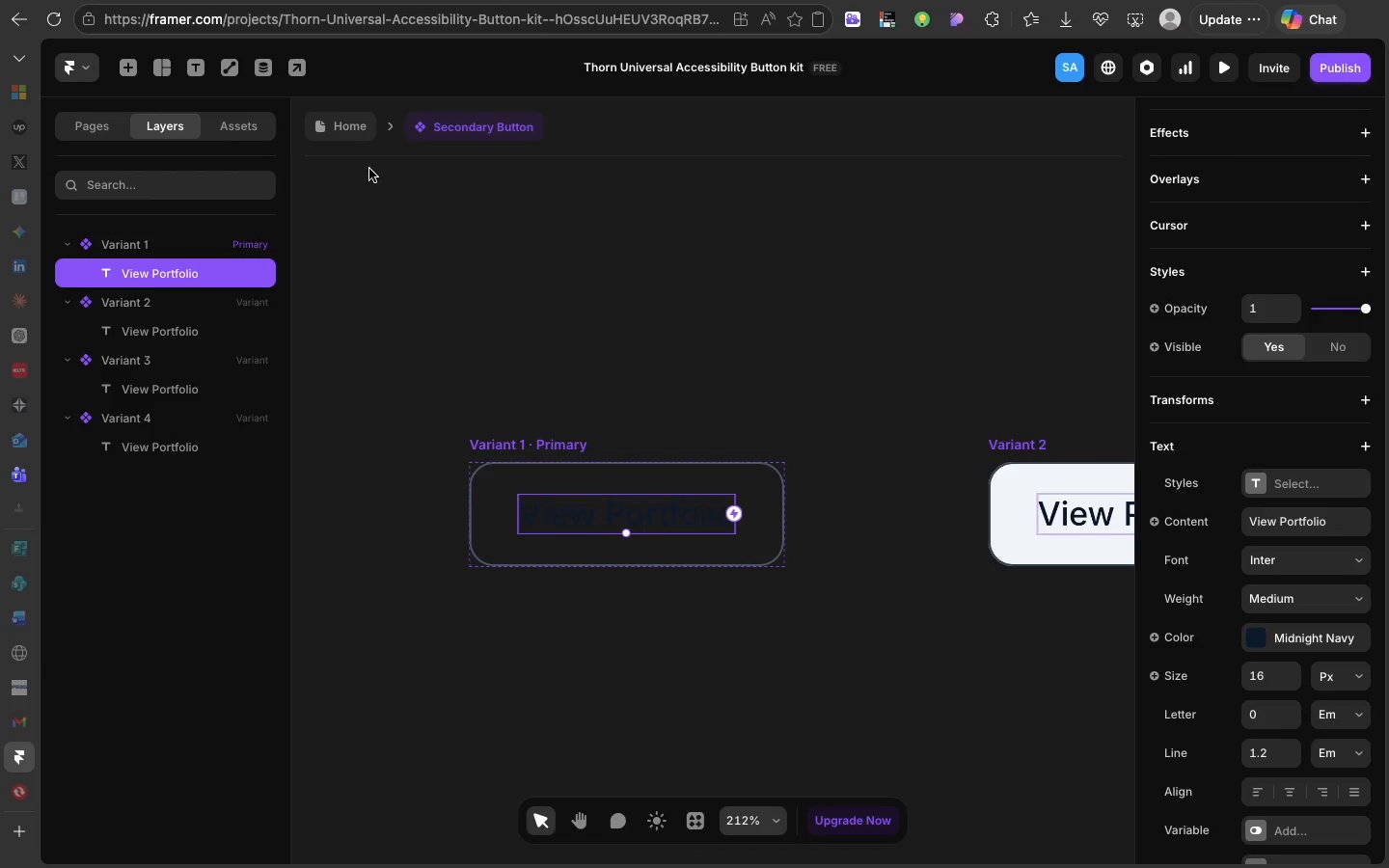 
left_click([343, 136])
 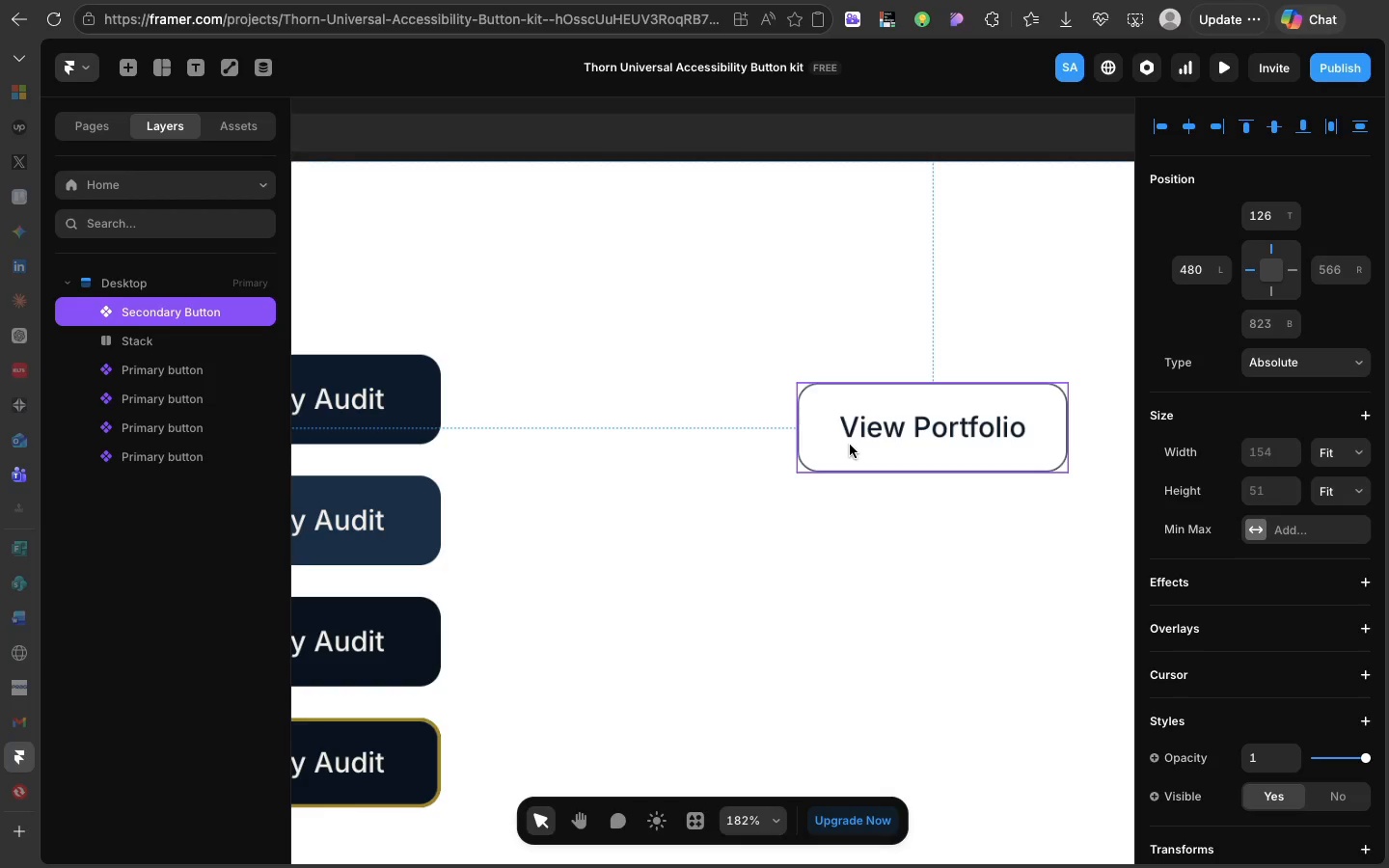 
key(Meta+D)
 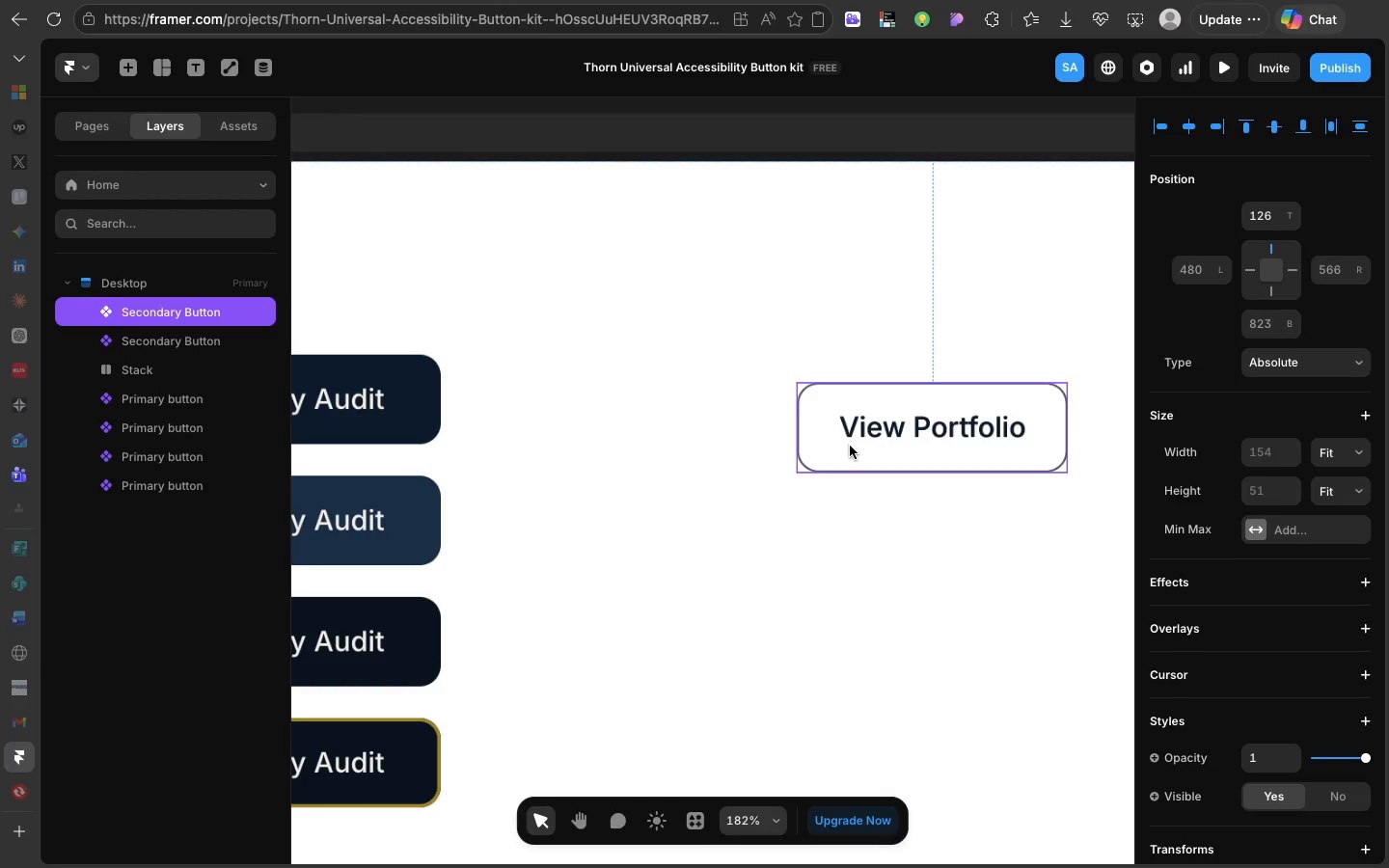 
left_click_drag(start_coordinate=[850, 445], to_coordinate=[848, 560])
 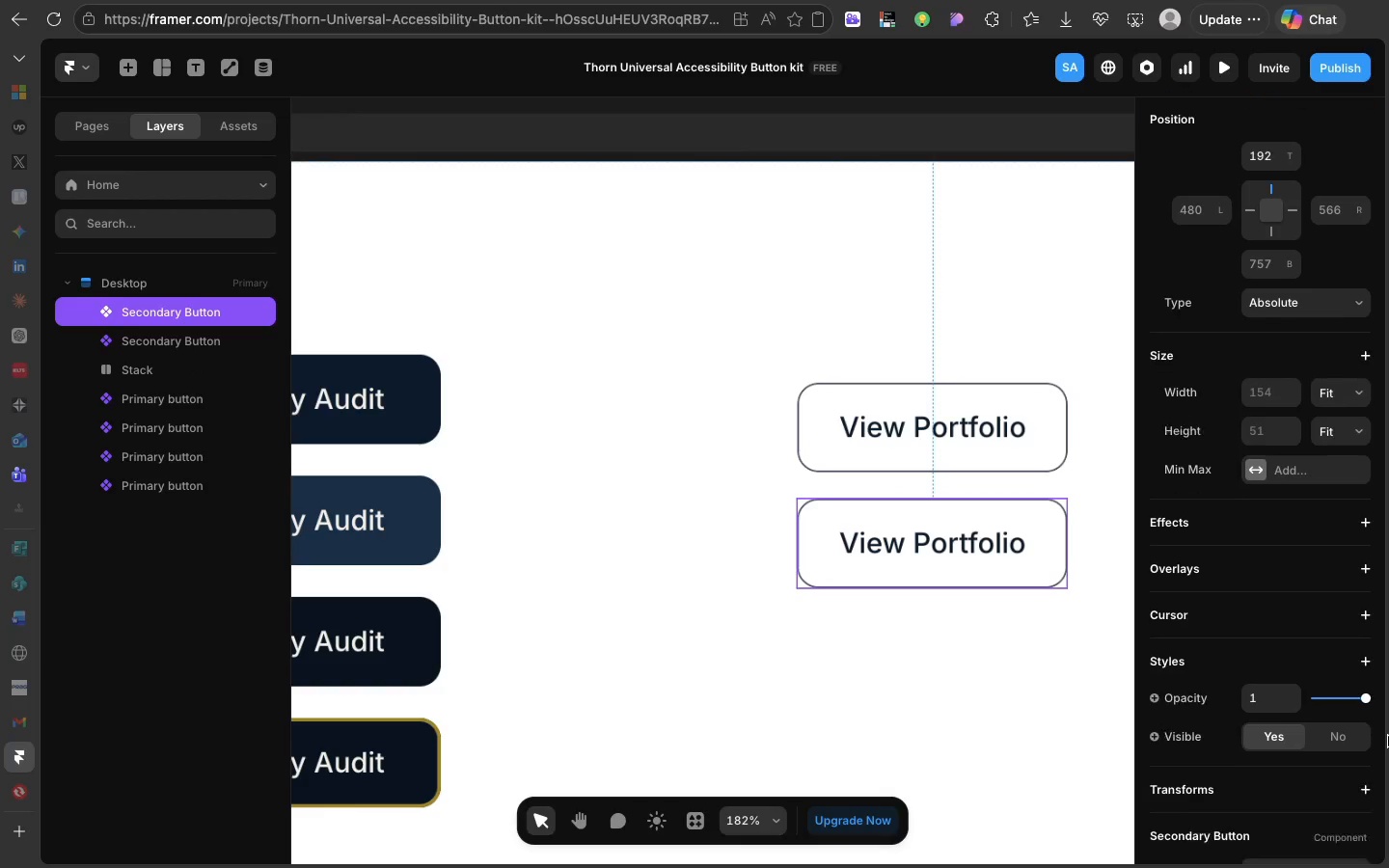 
scroll: coordinate [1388, 736], scroll_direction: down, amount: 34.0
 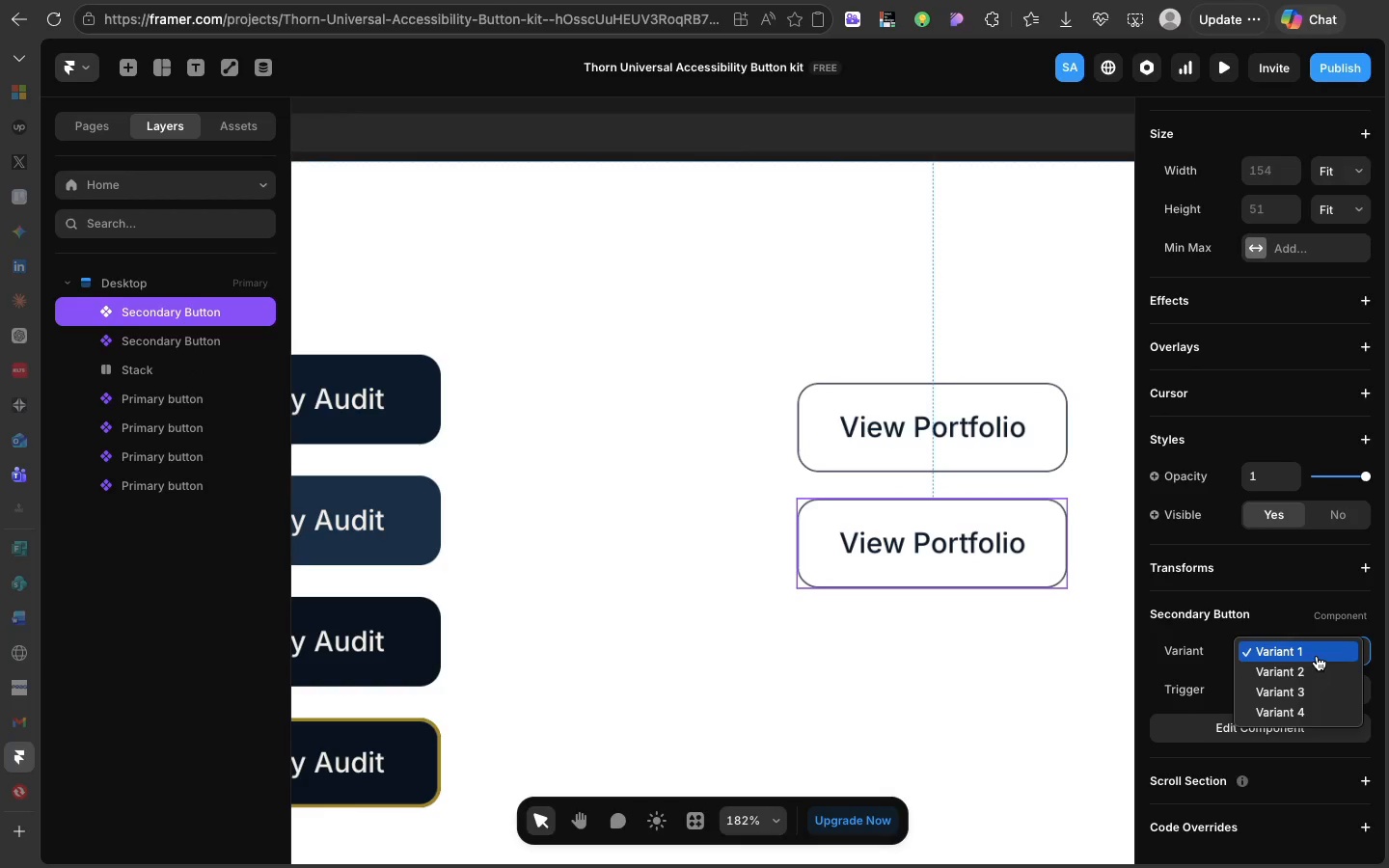 
left_click([1317, 656])
 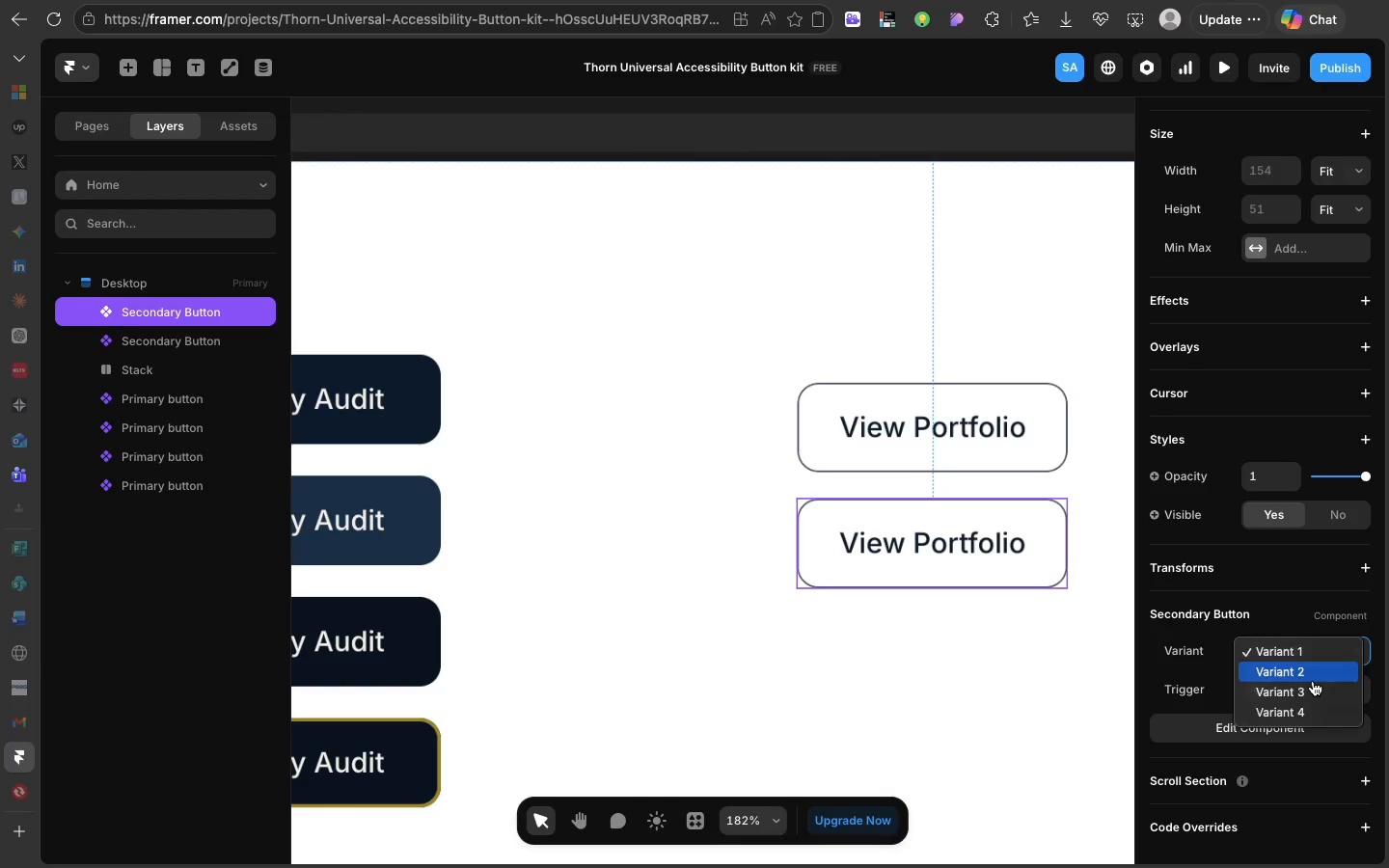 
left_click([1313, 681])
 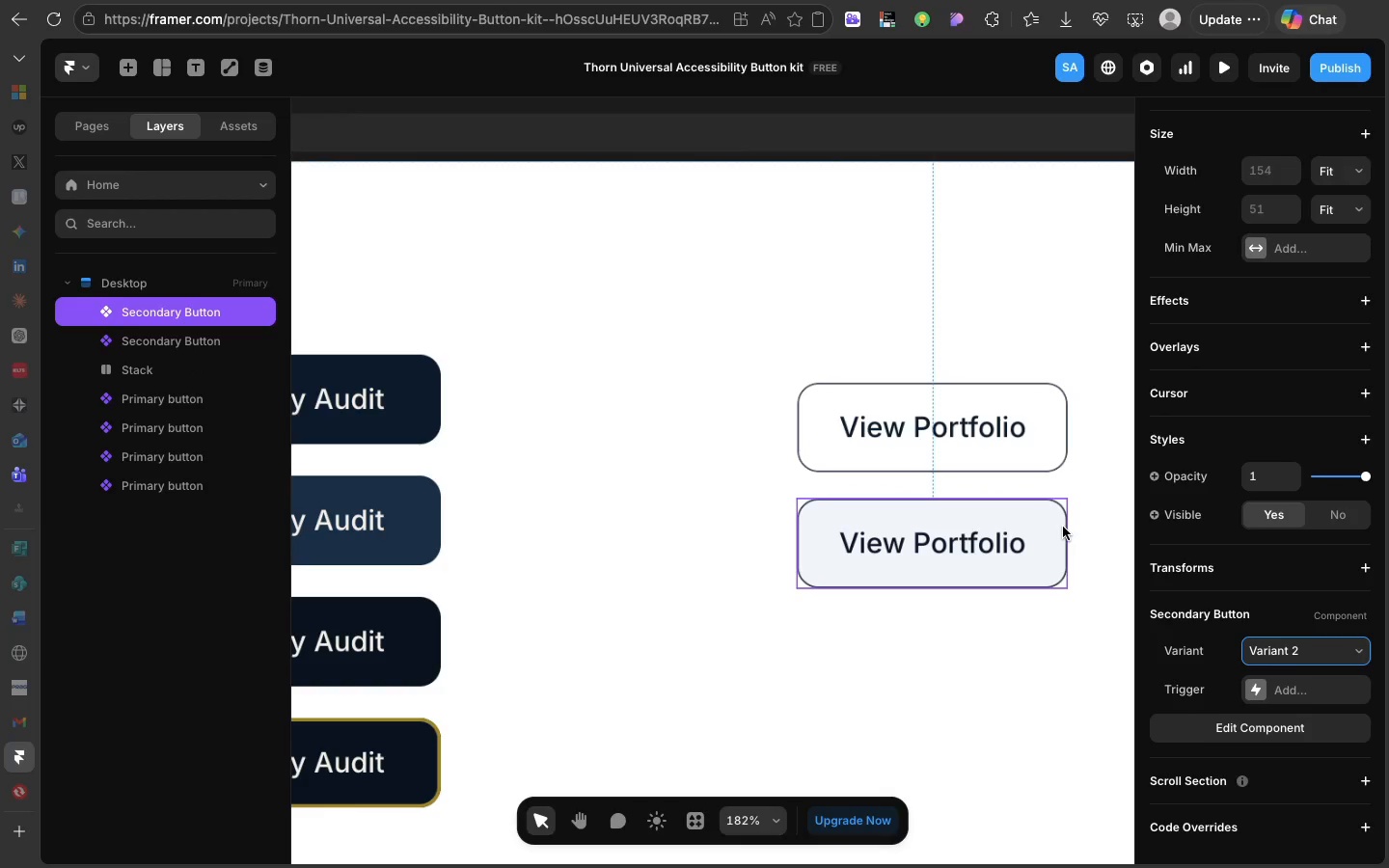 
key(Meta+D)
 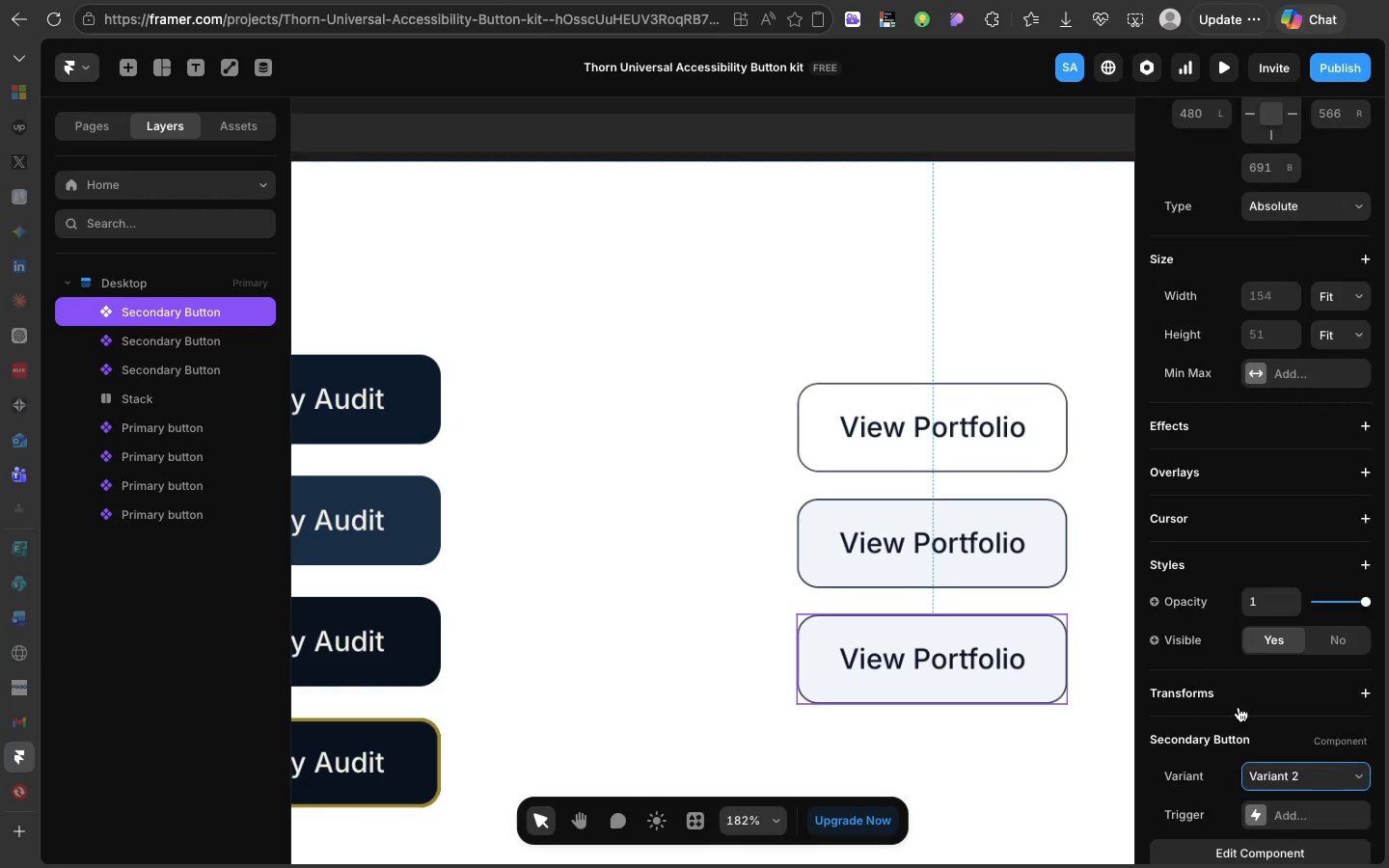 
scroll: coordinate [1239, 707], scroll_direction: down, amount: 95.0
 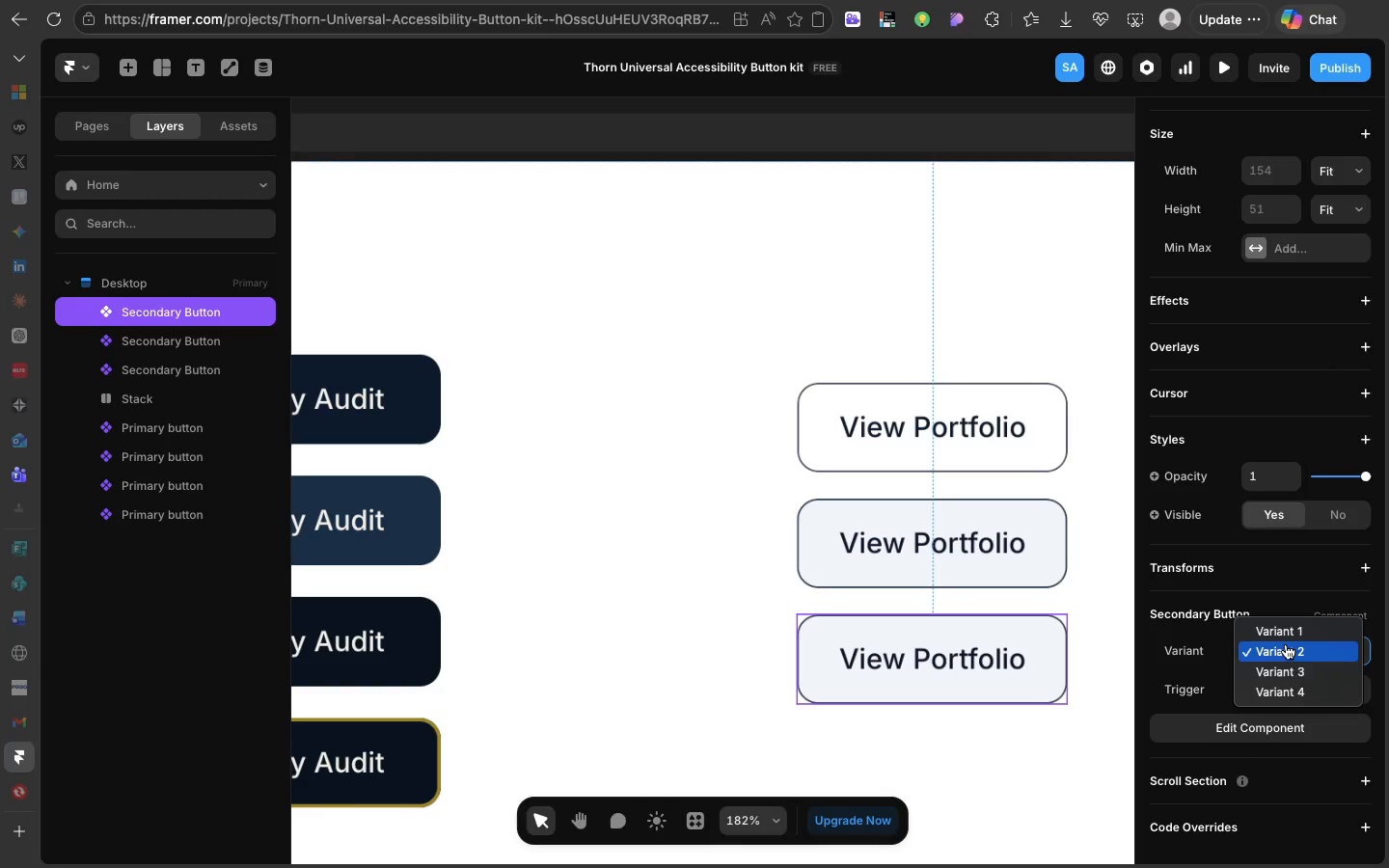 
left_click([1286, 643])
 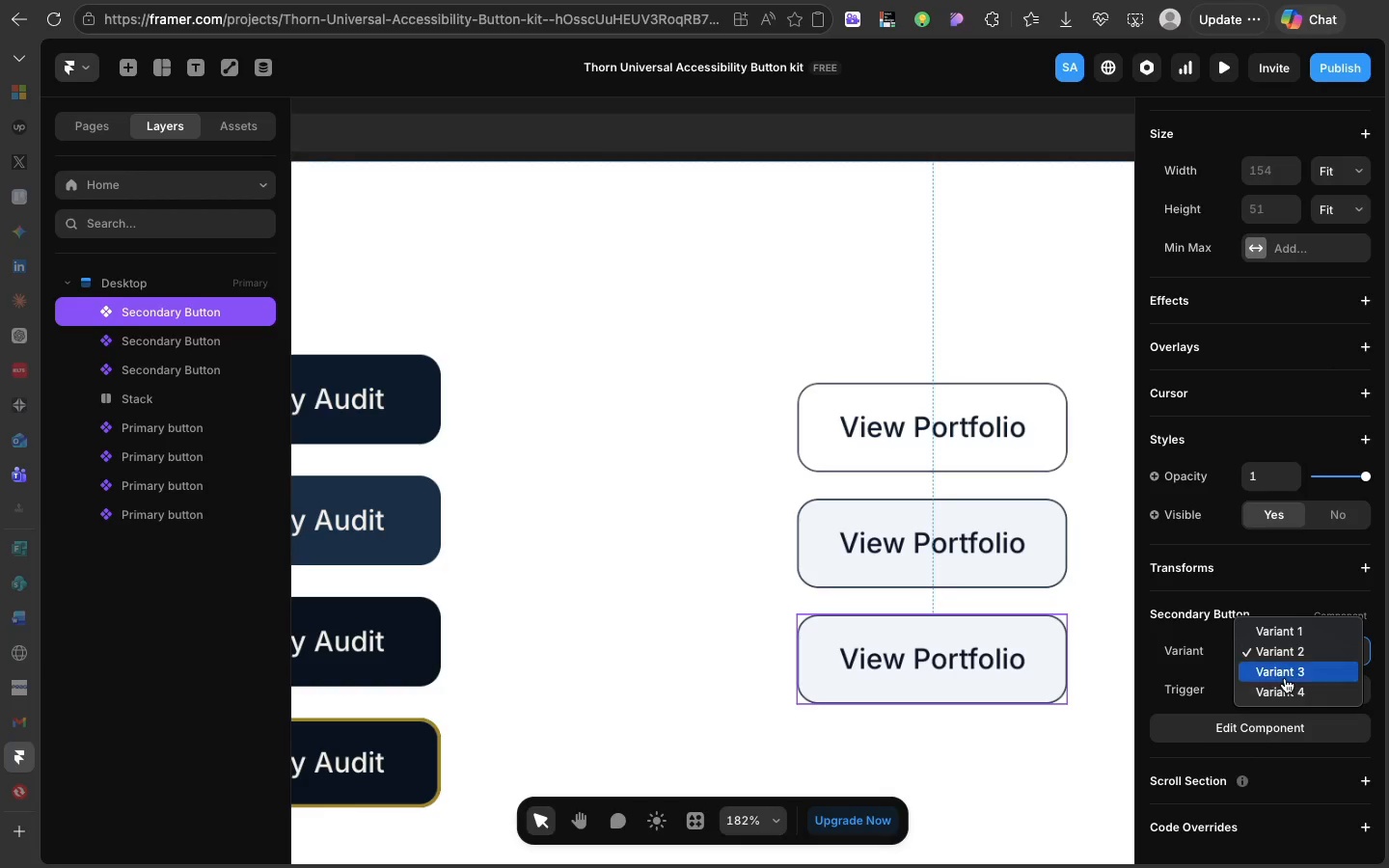 
left_click([1285, 678])
 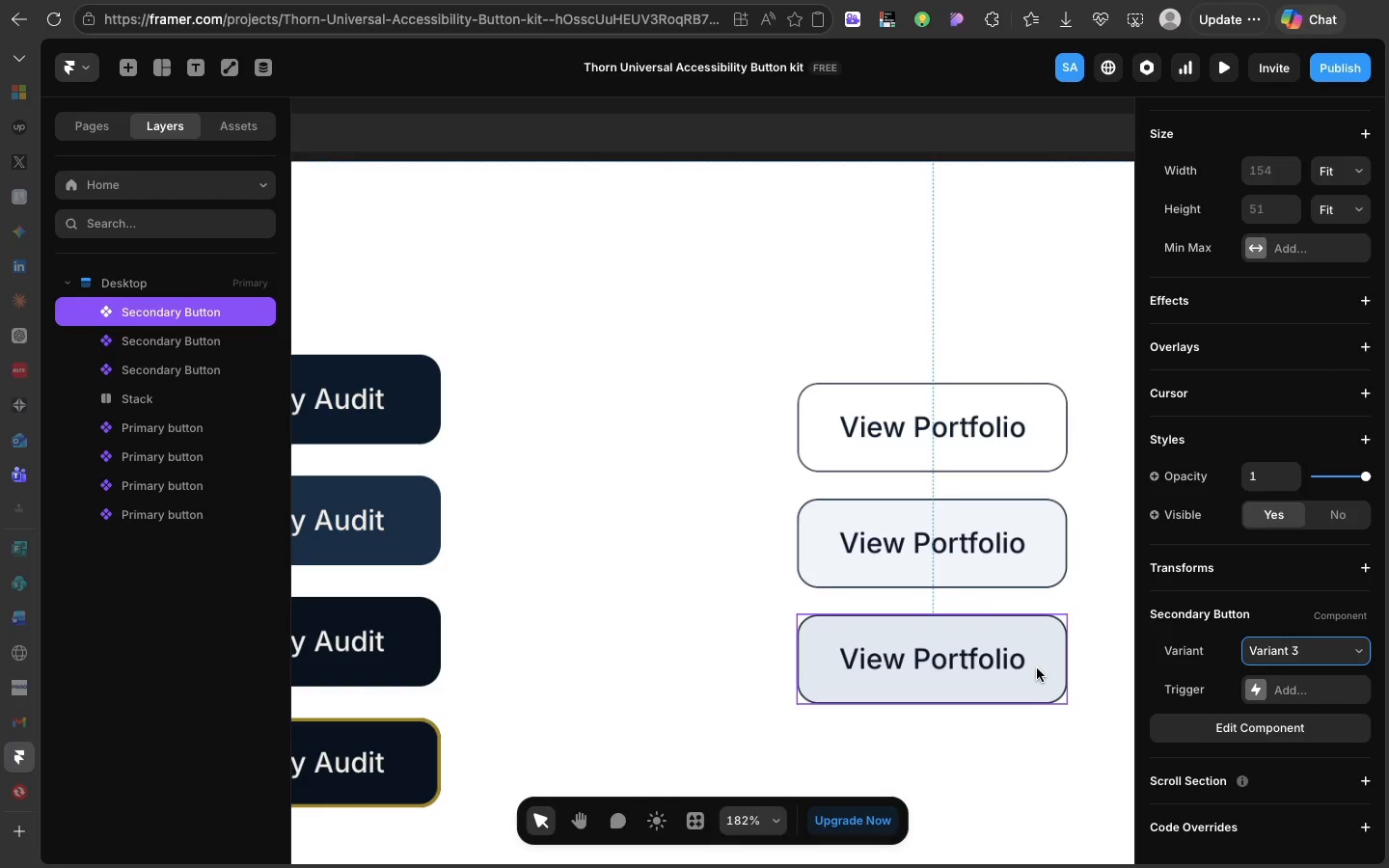 
key(Meta+D)
 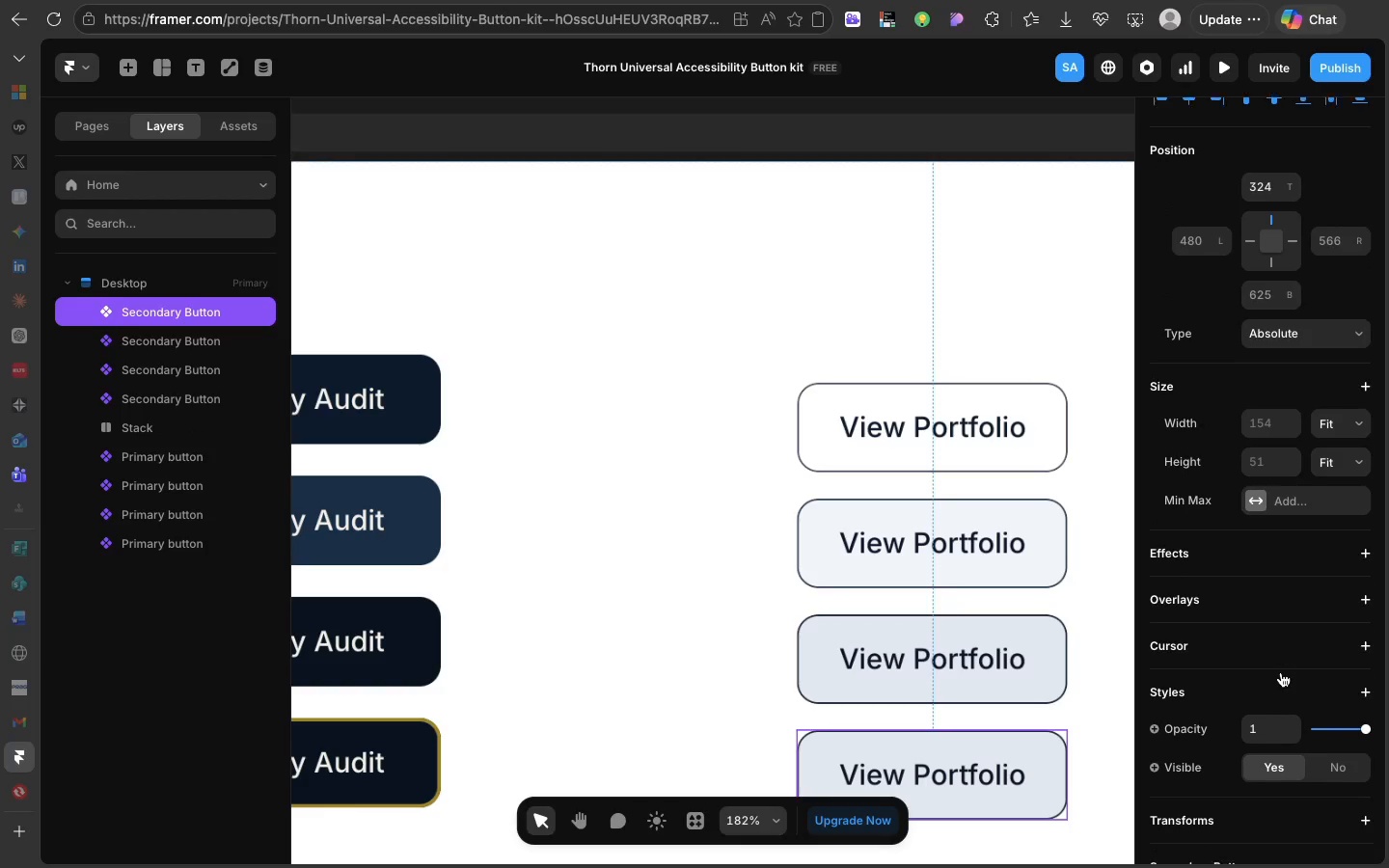 
scroll: coordinate [1281, 672], scroll_direction: down, amount: 28.0
 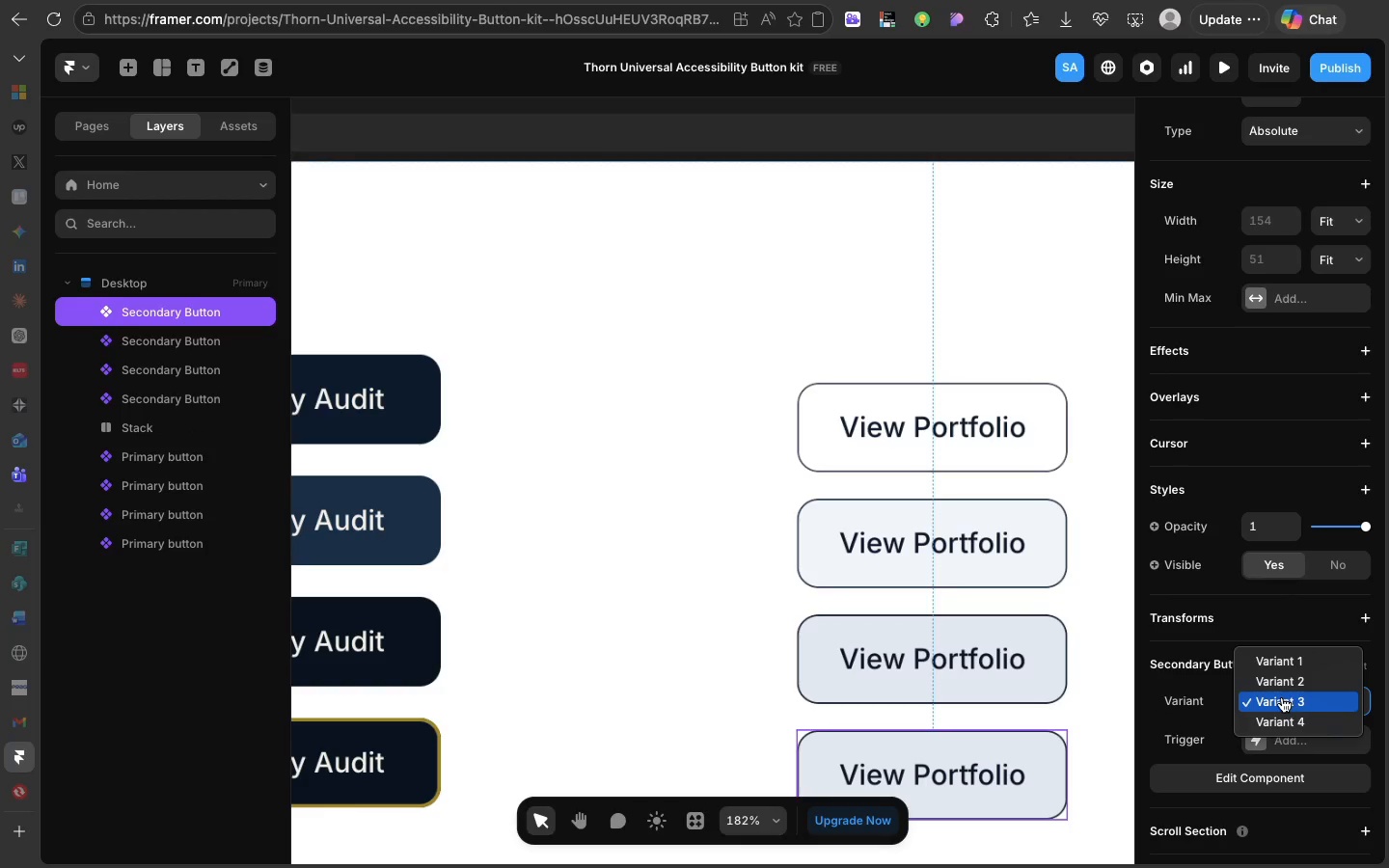 
left_click([1282, 697])
 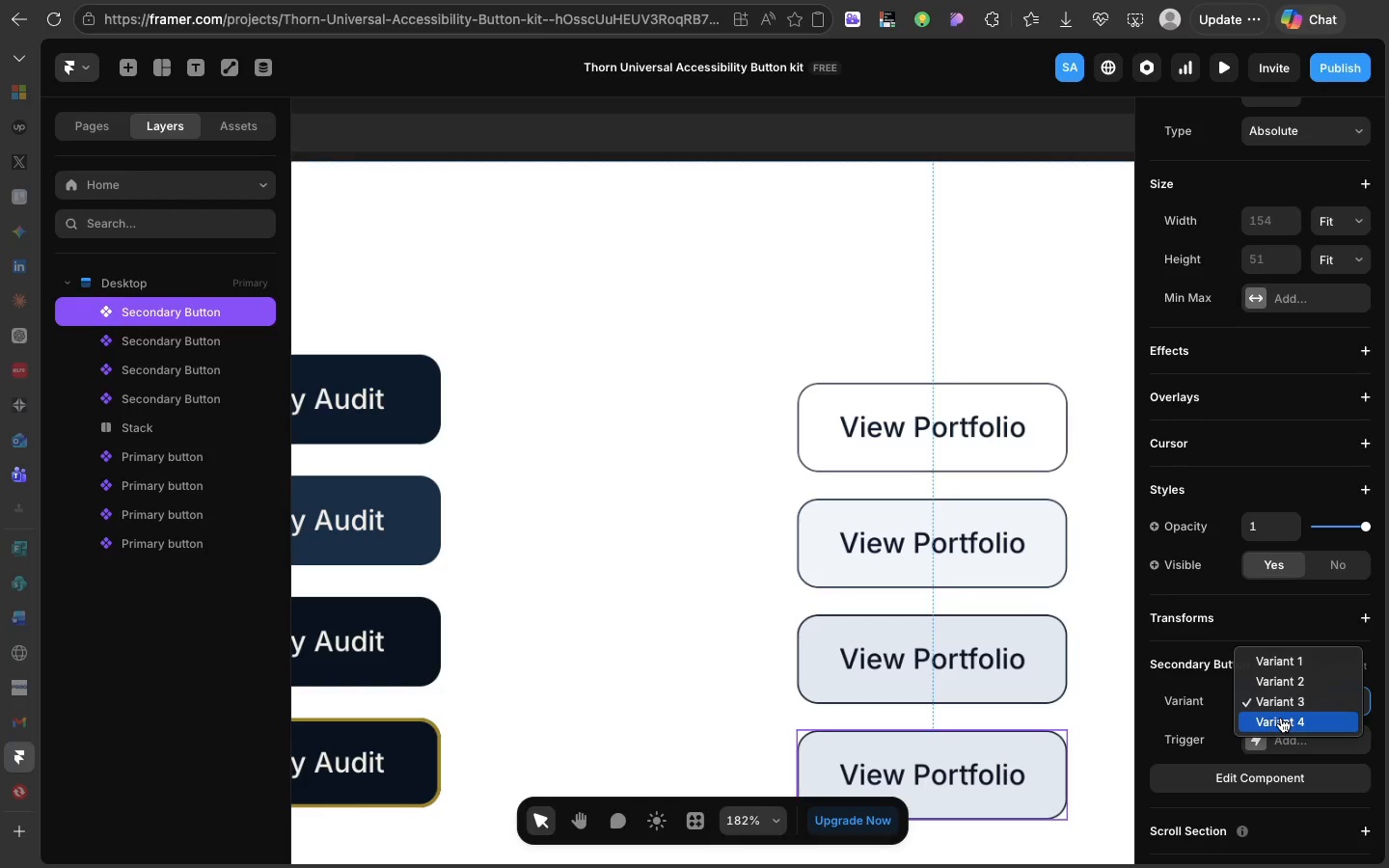 
left_click([1281, 718])
 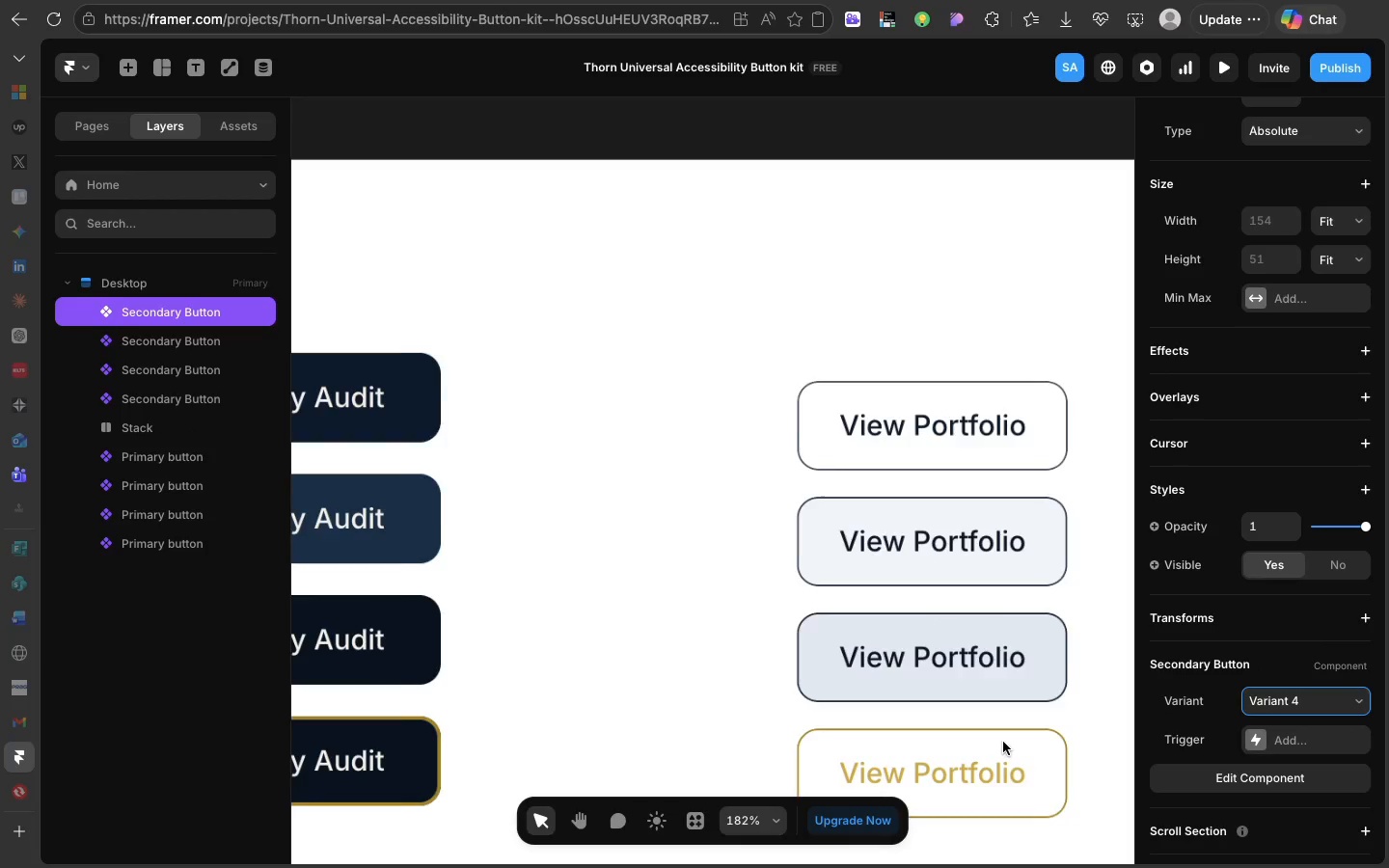 
scroll: coordinate [1003, 742], scroll_direction: down, amount: 12.0
 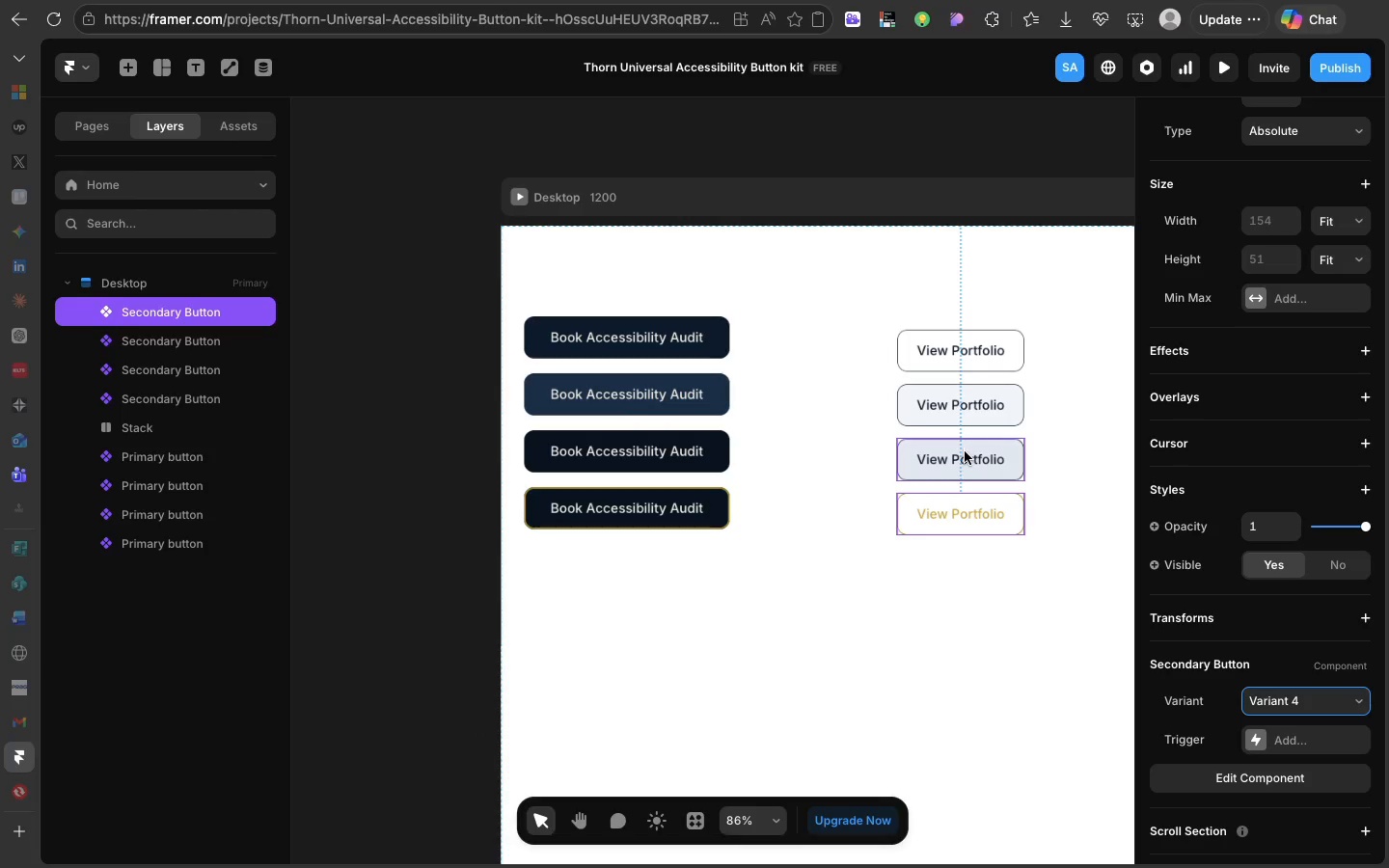 
left_click([965, 451])
 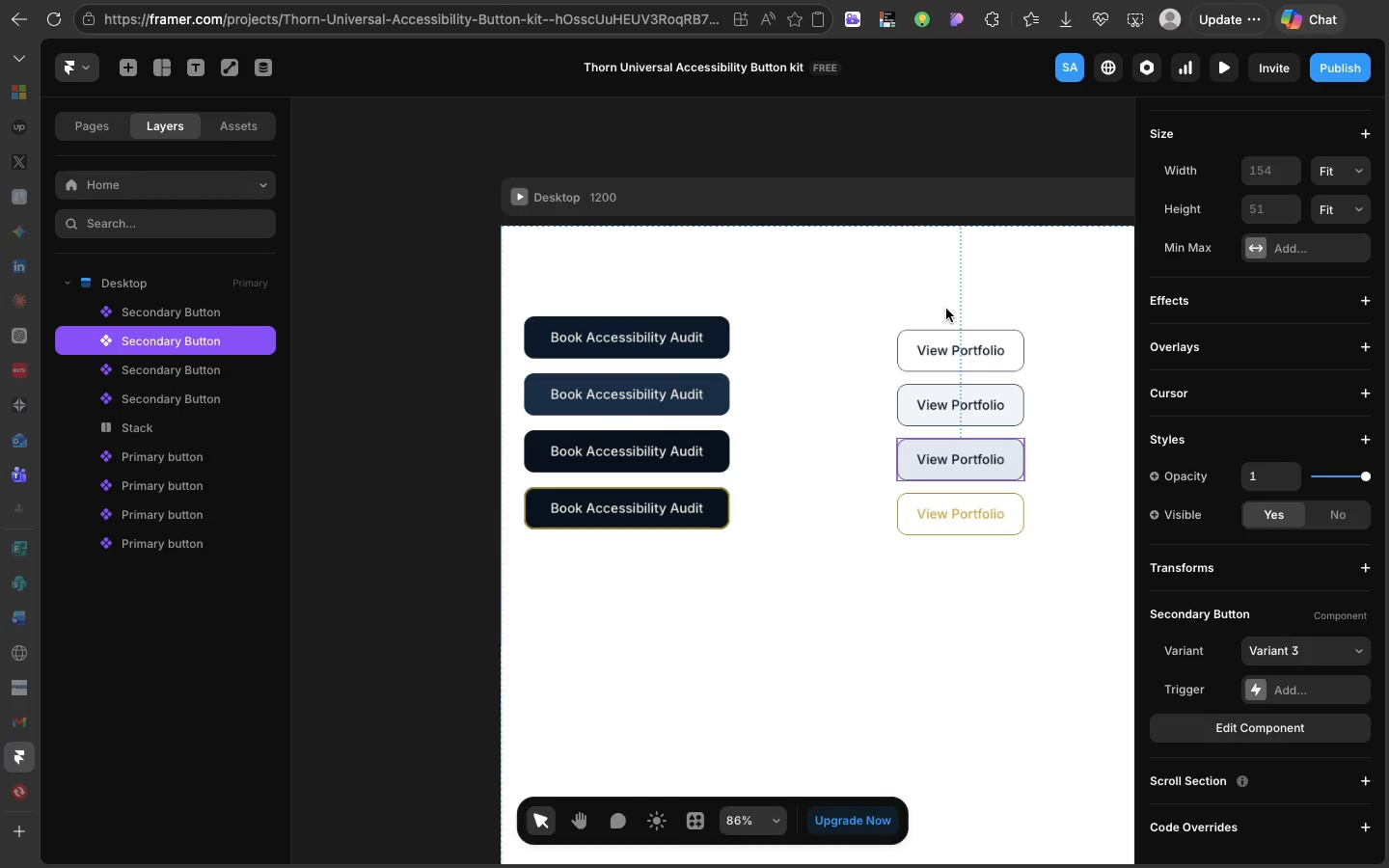 
wait(31.01)
 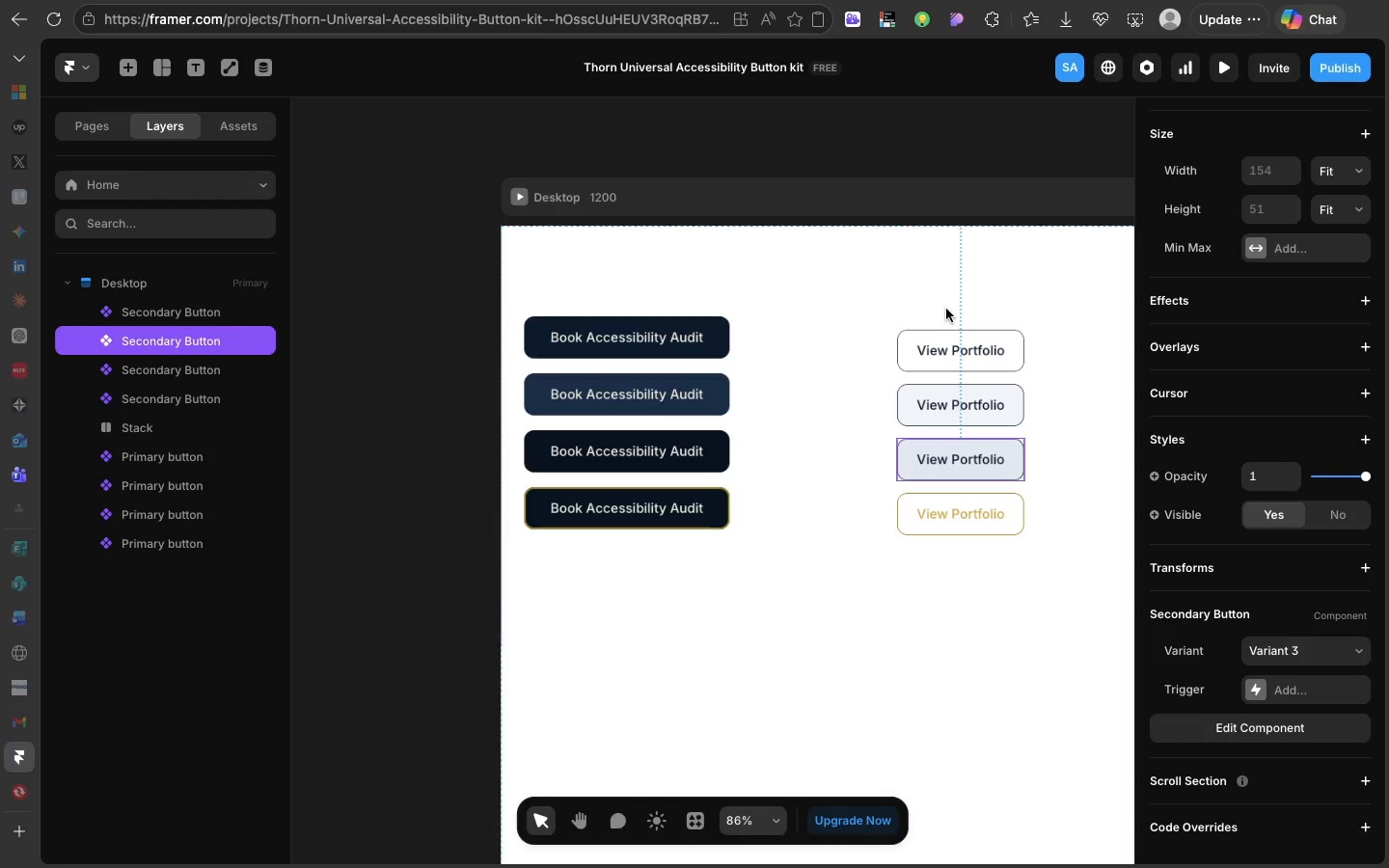 
left_click([891, 316])
 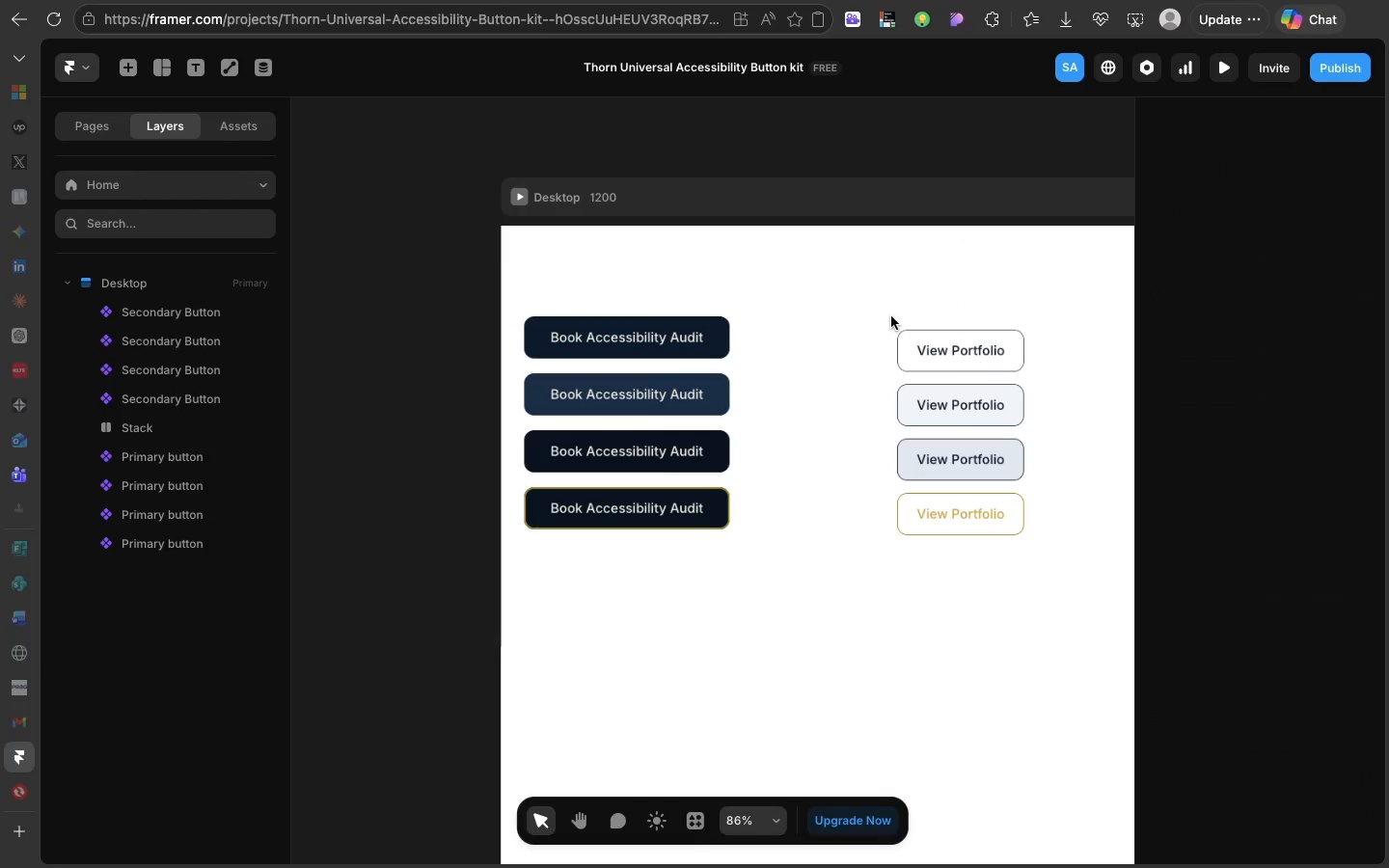 
left_click_drag(start_coordinate=[891, 316], to_coordinate=[1012, 522])
 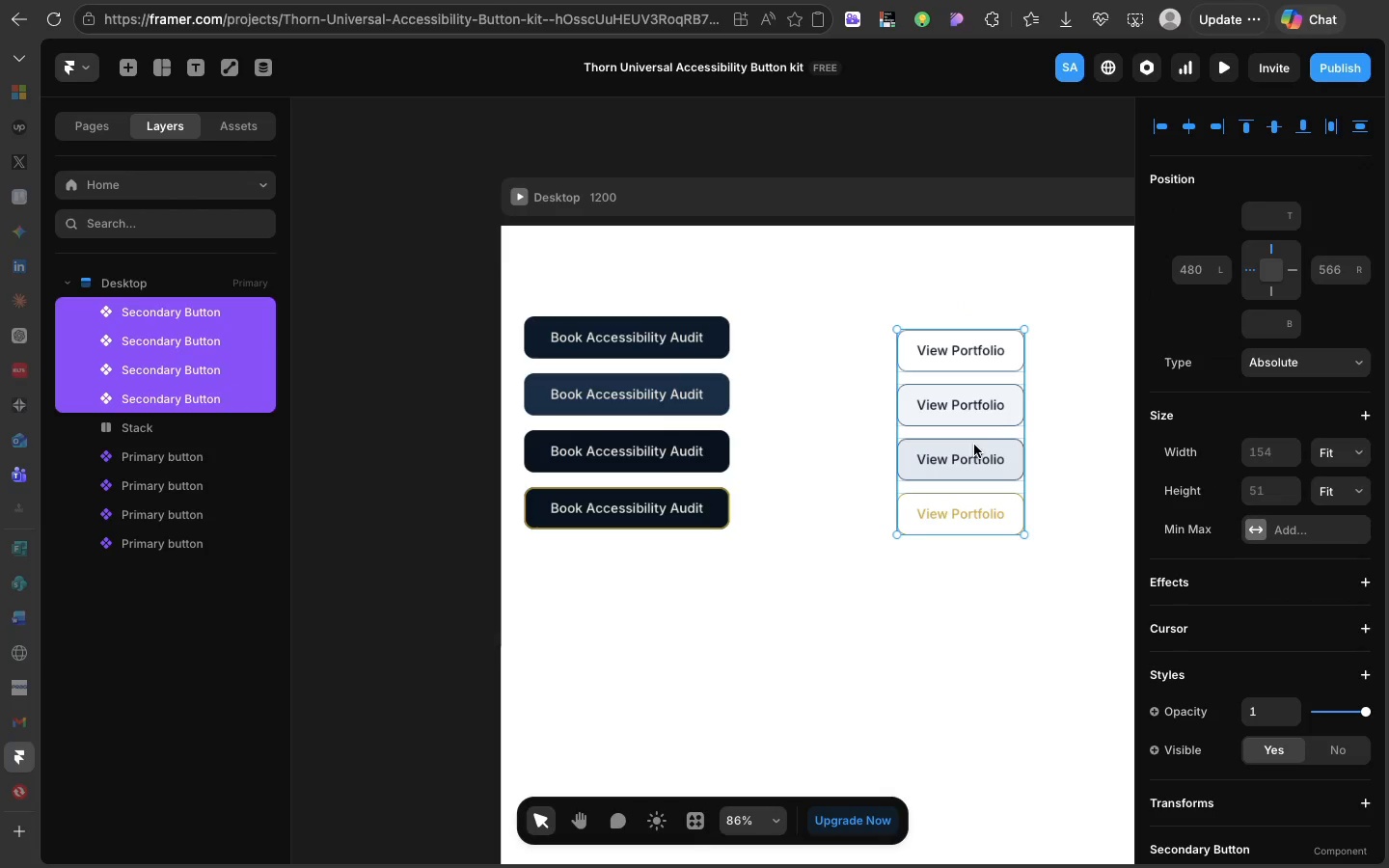 
left_click_drag(start_coordinate=[975, 445], to_coordinate=[872, 433])
 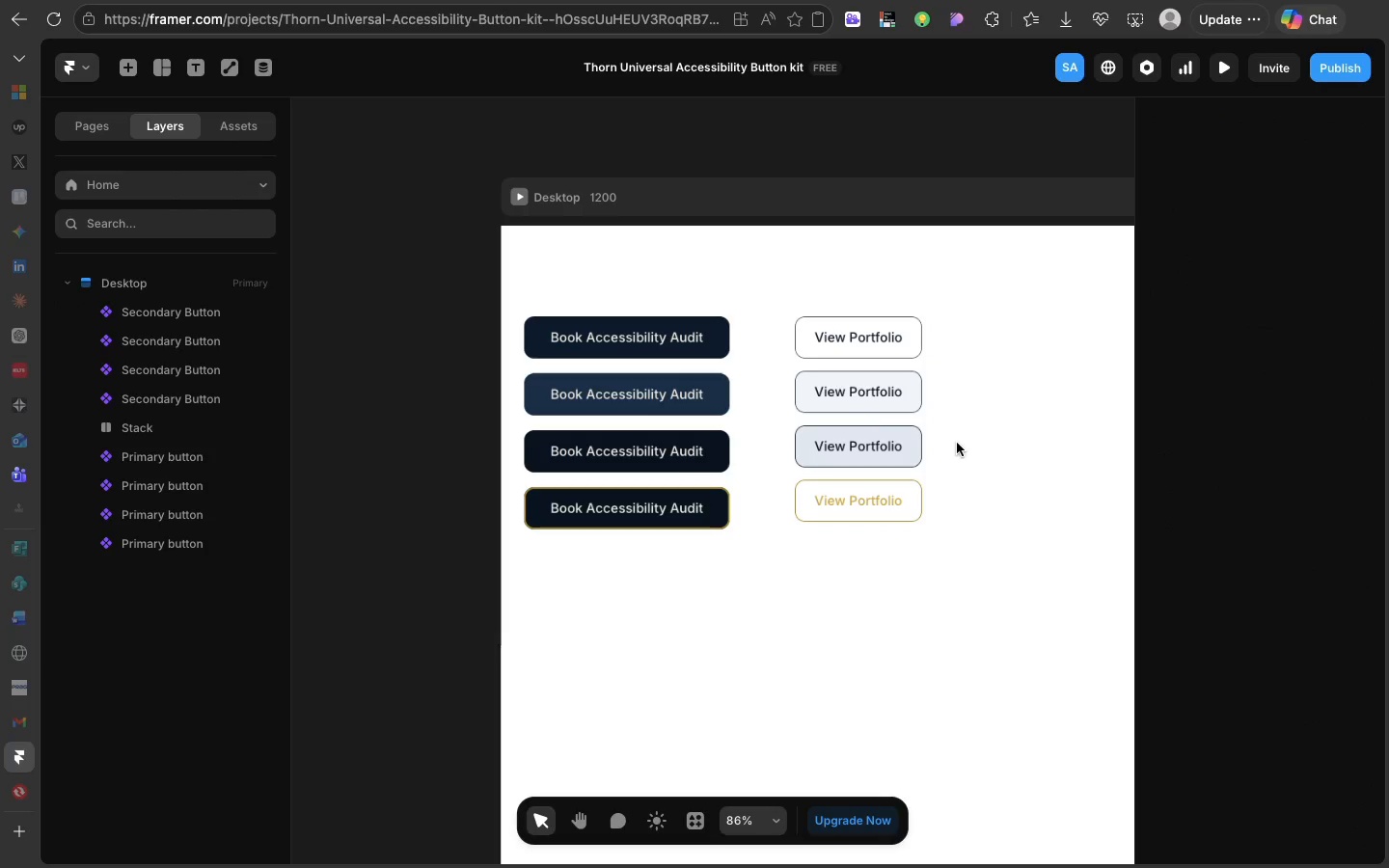 
left_click([957, 443])
 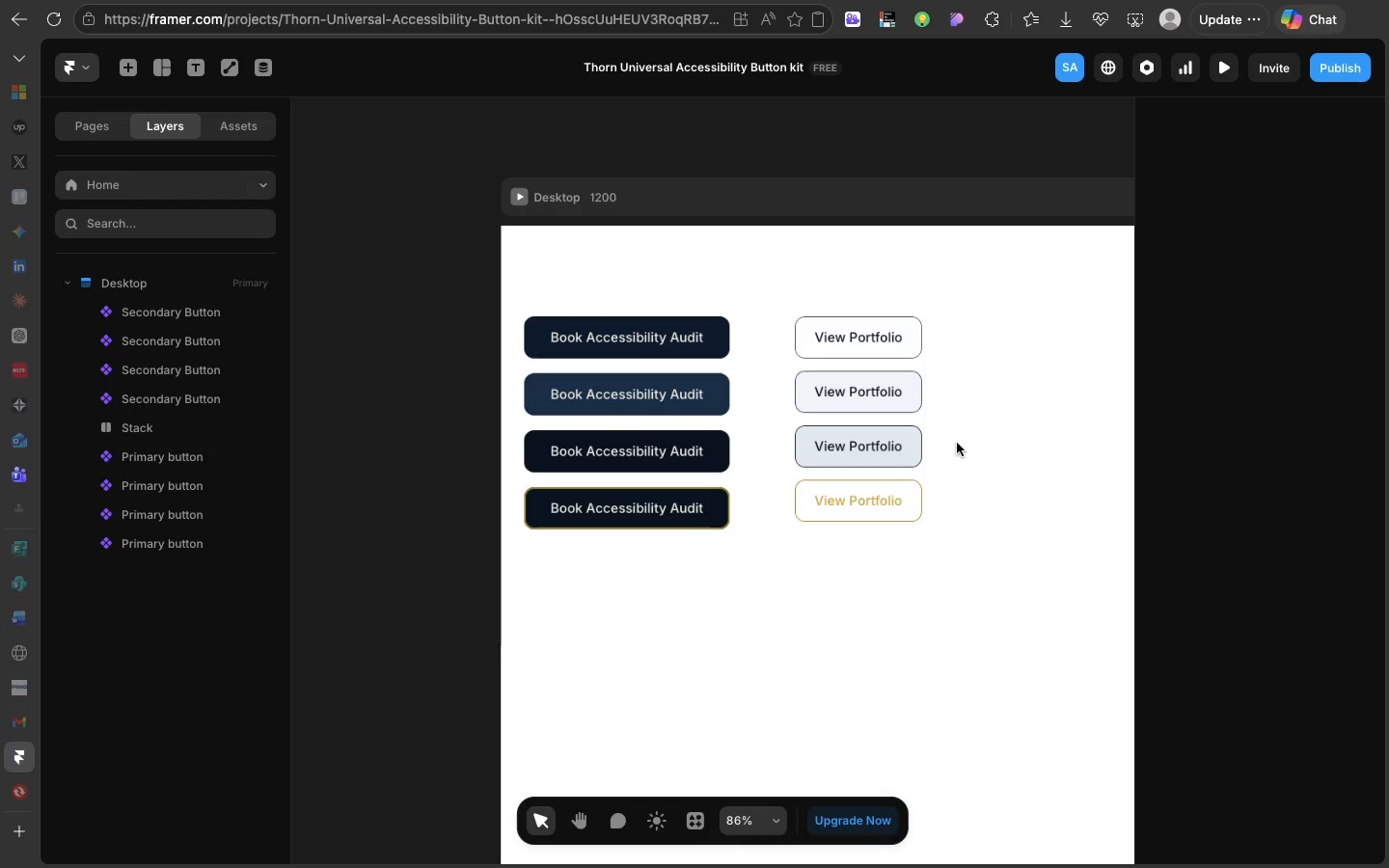 
wait(57.99)
 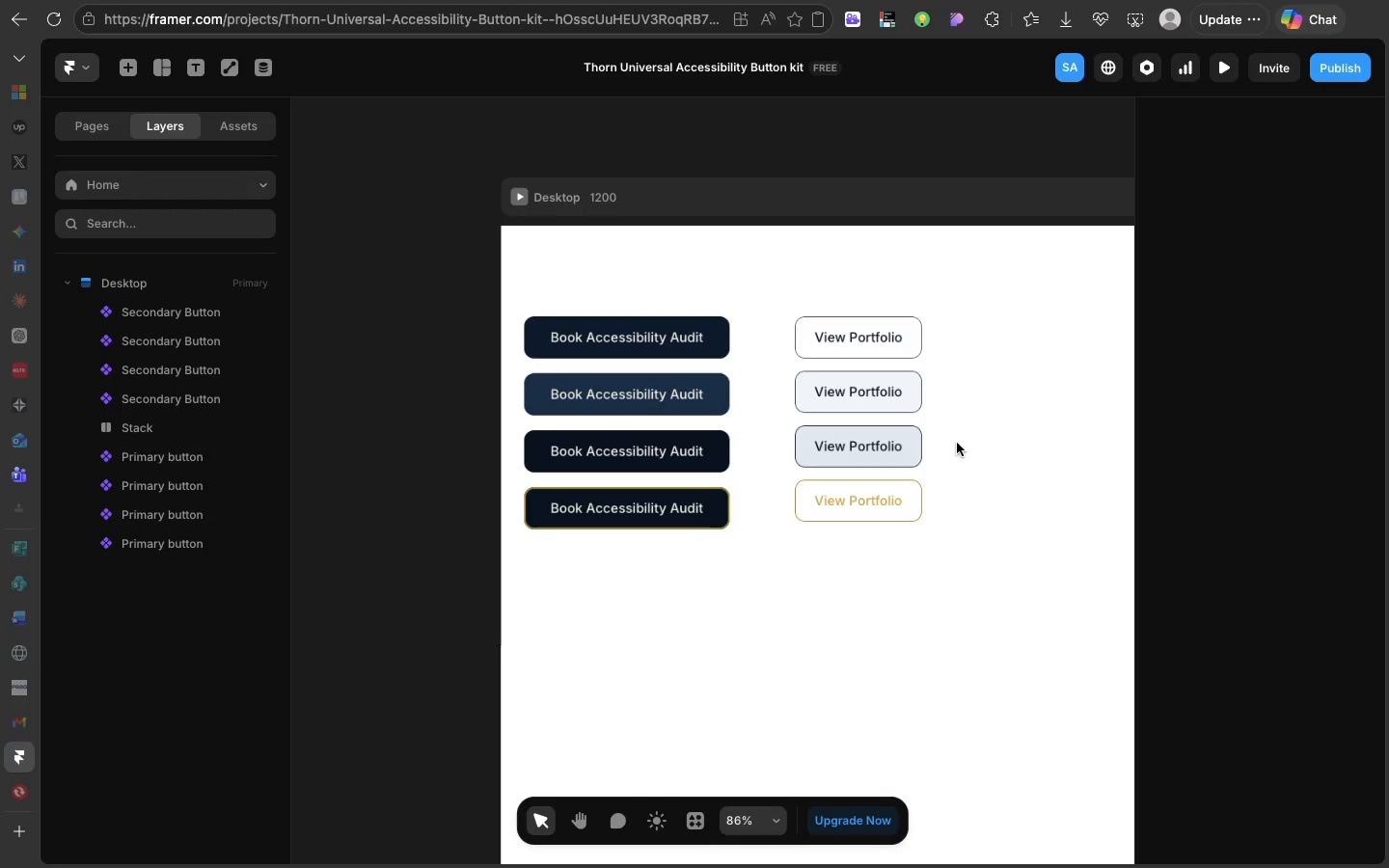 
left_click([885, 490])
 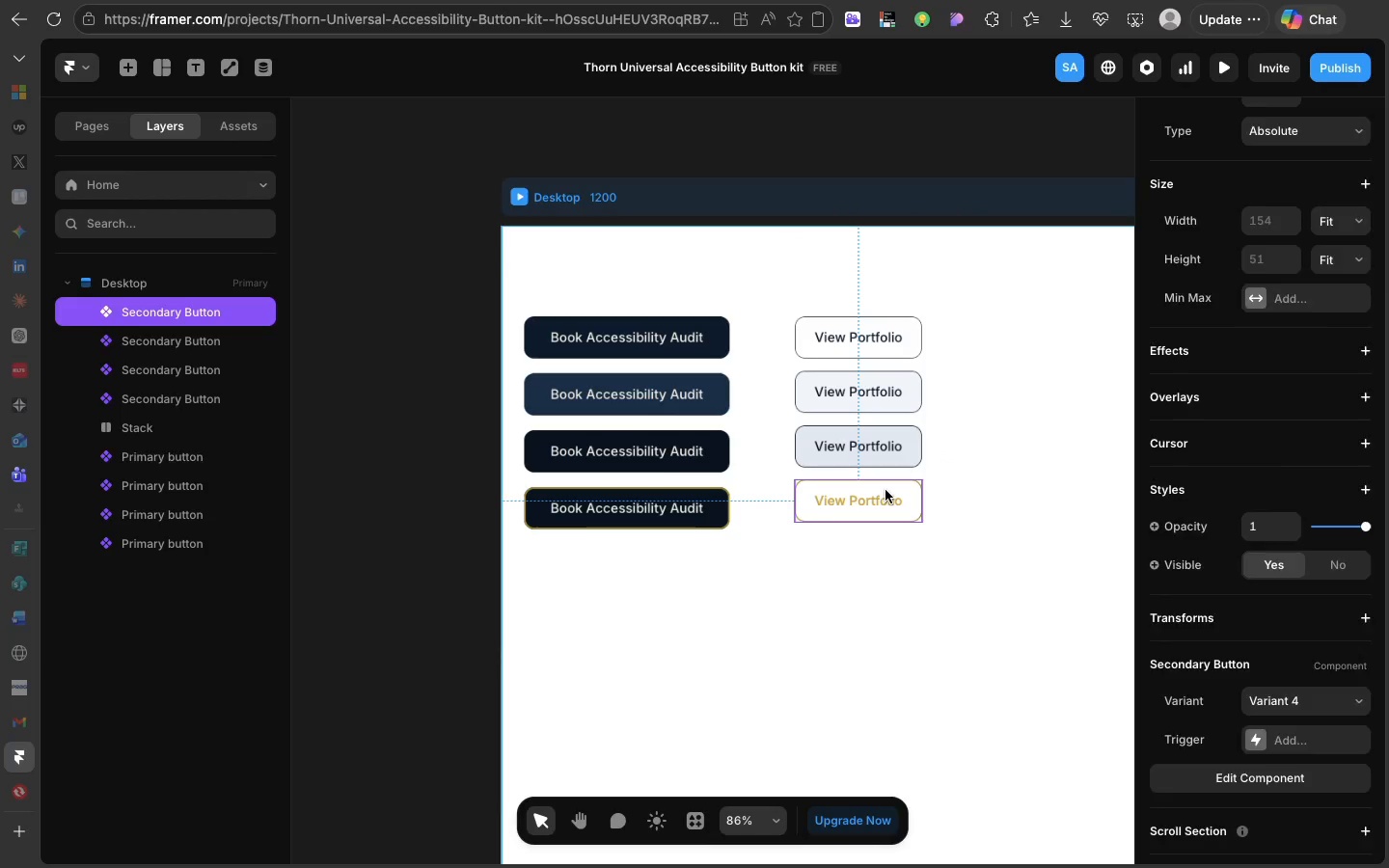 
key(Meta+CommandLeft)
 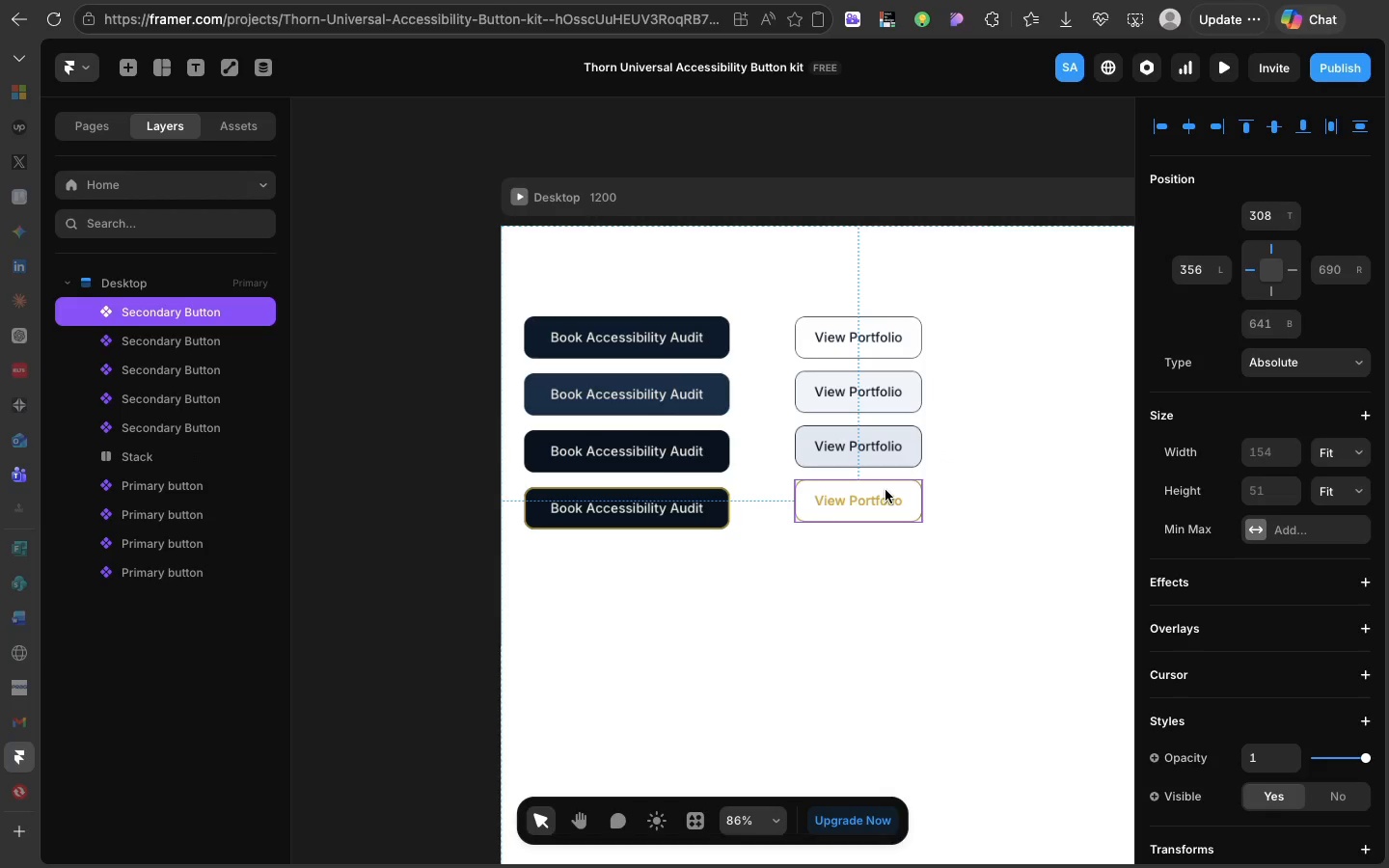 
key(Meta+D)
 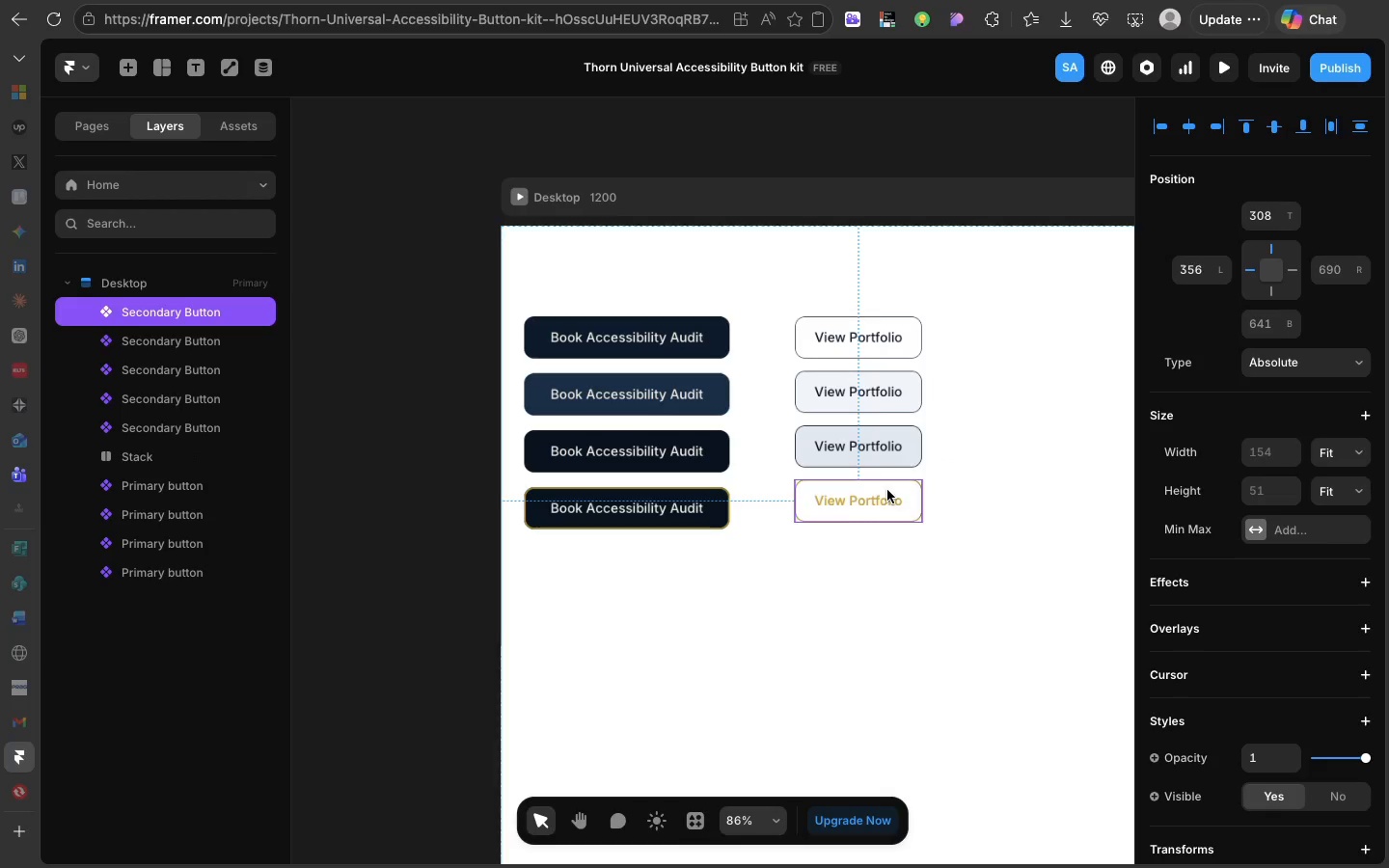 
left_click_drag(start_coordinate=[885, 490], to_coordinate=[1077, 324])
 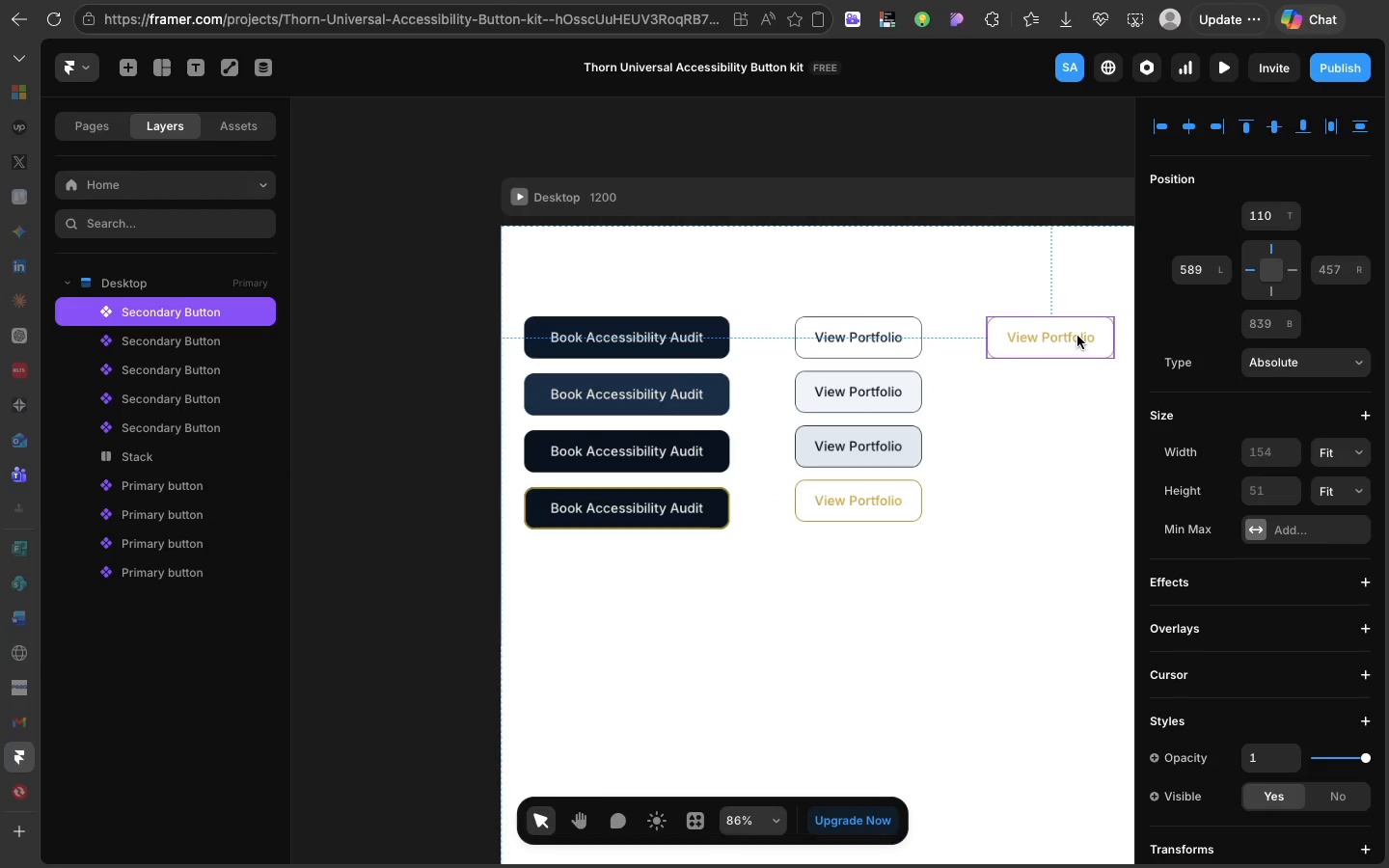 
right_click([1077, 336])
 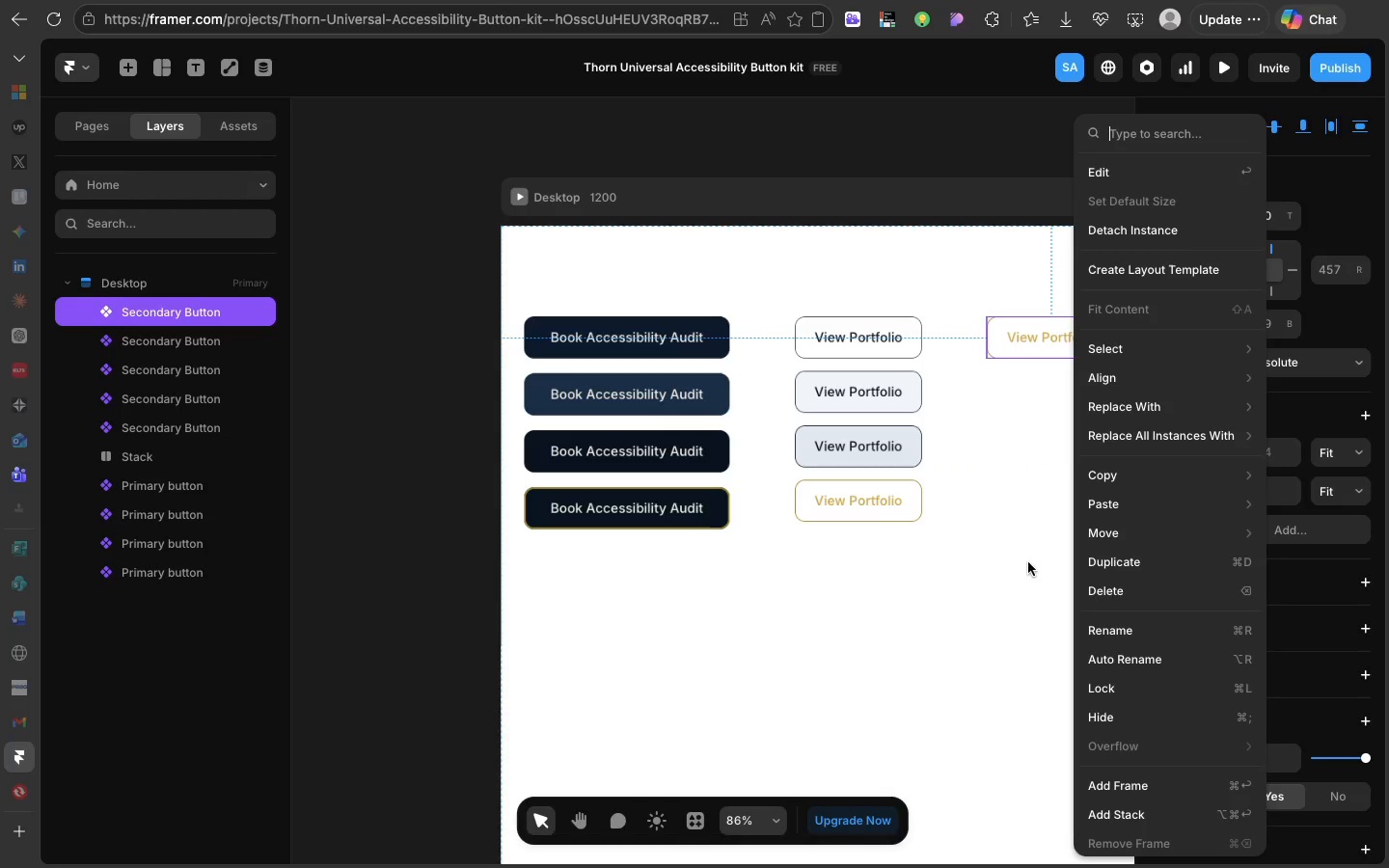 
scroll: coordinate [887, 495], scroll_direction: down, amount: 48.0
 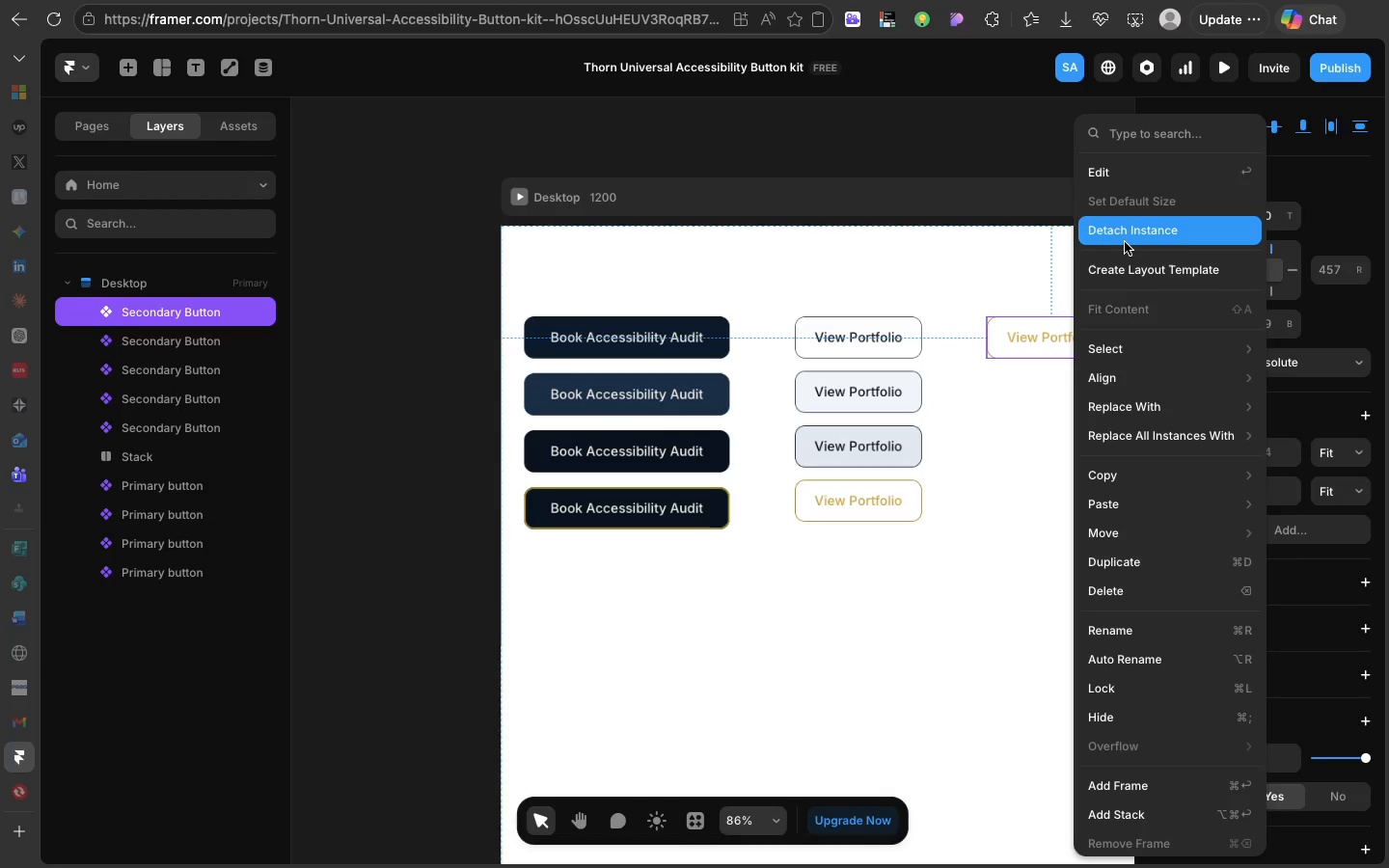 
left_click([1123, 232])
 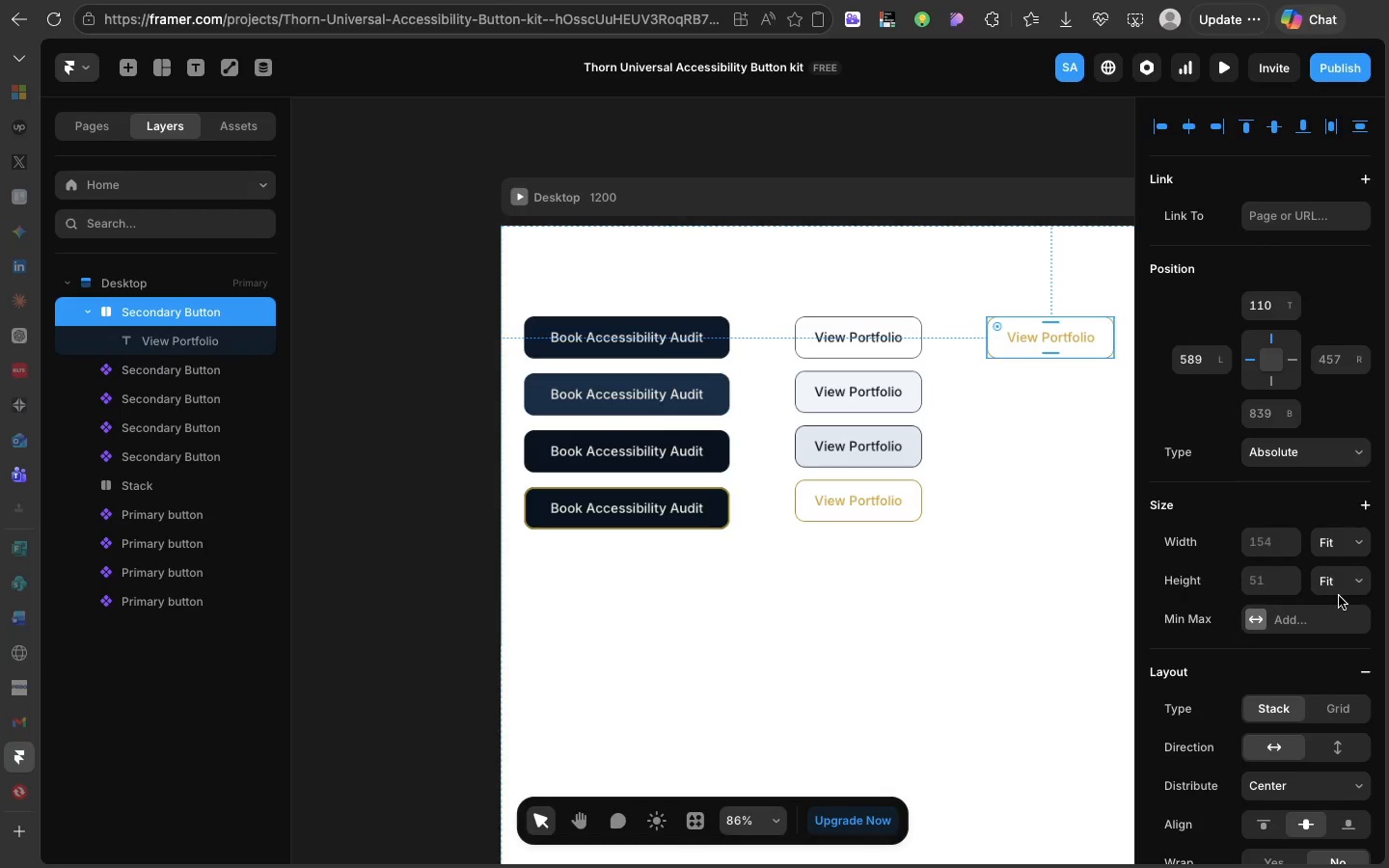 
scroll: coordinate [1339, 596], scroll_direction: down, amount: 16.0
 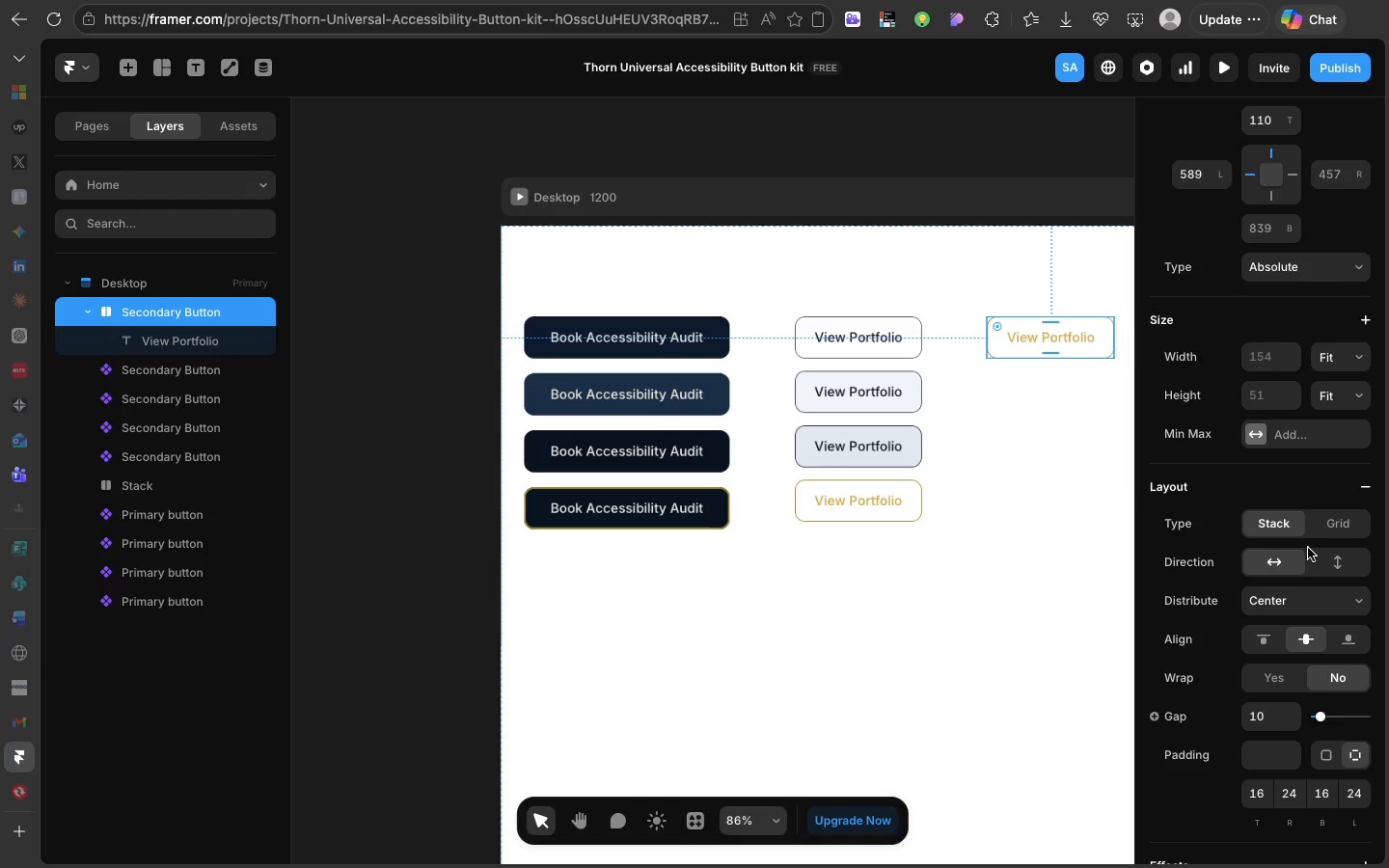 
scroll: coordinate [1308, 548], scroll_direction: up, amount: 7.0
 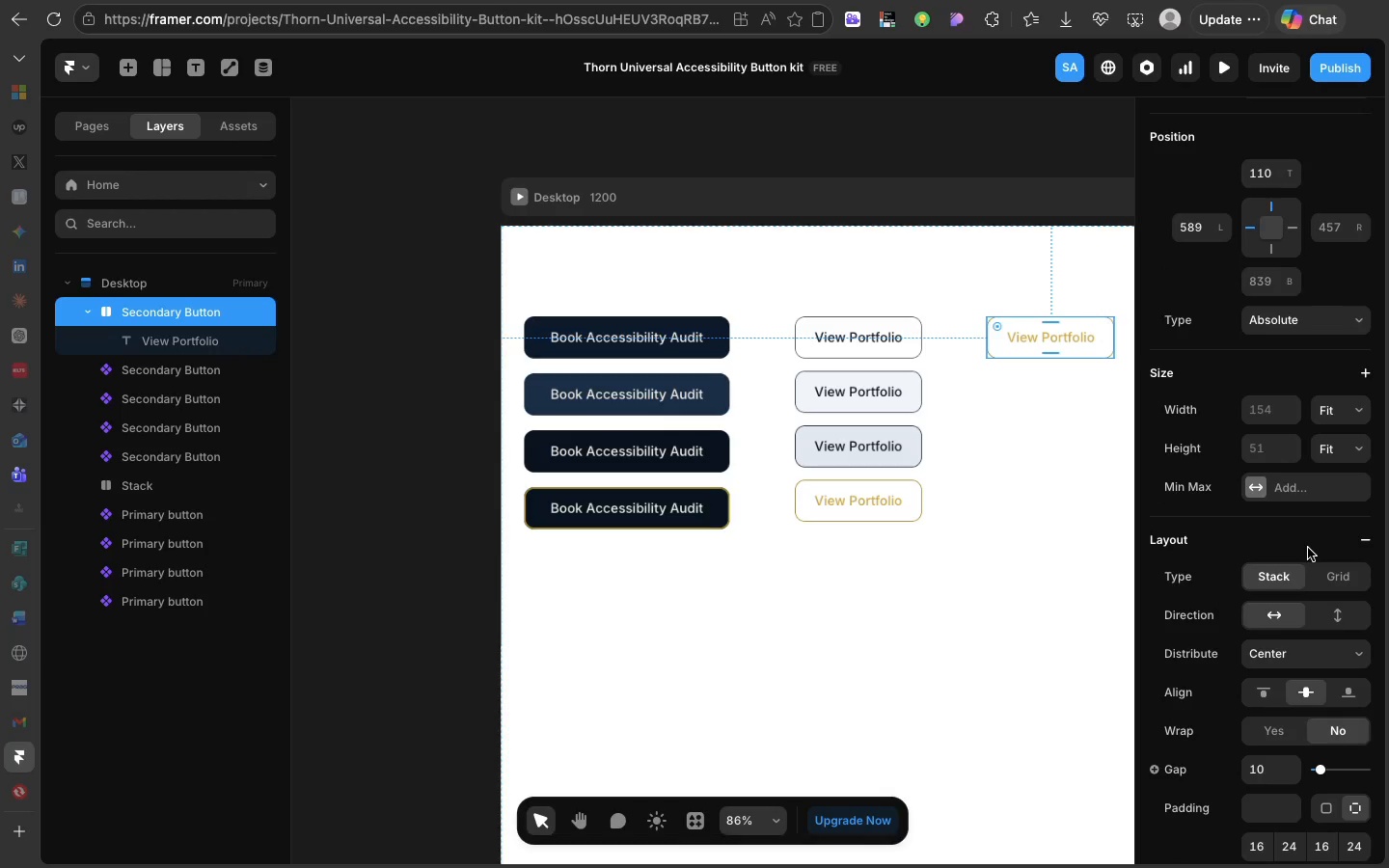 
scroll: coordinate [1321, 490], scroll_direction: down, amount: 47.0
 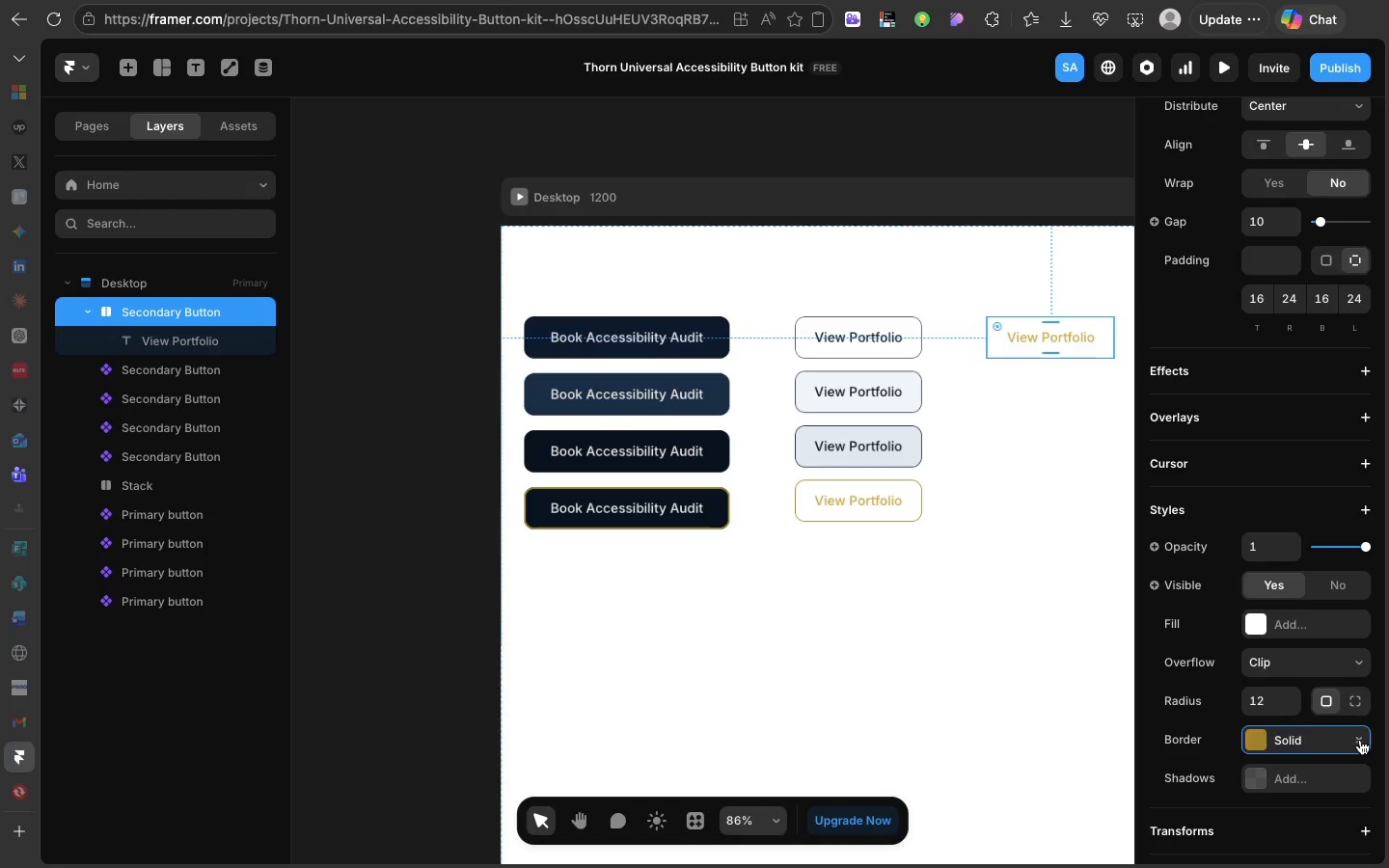 
left_click([1360, 740])
 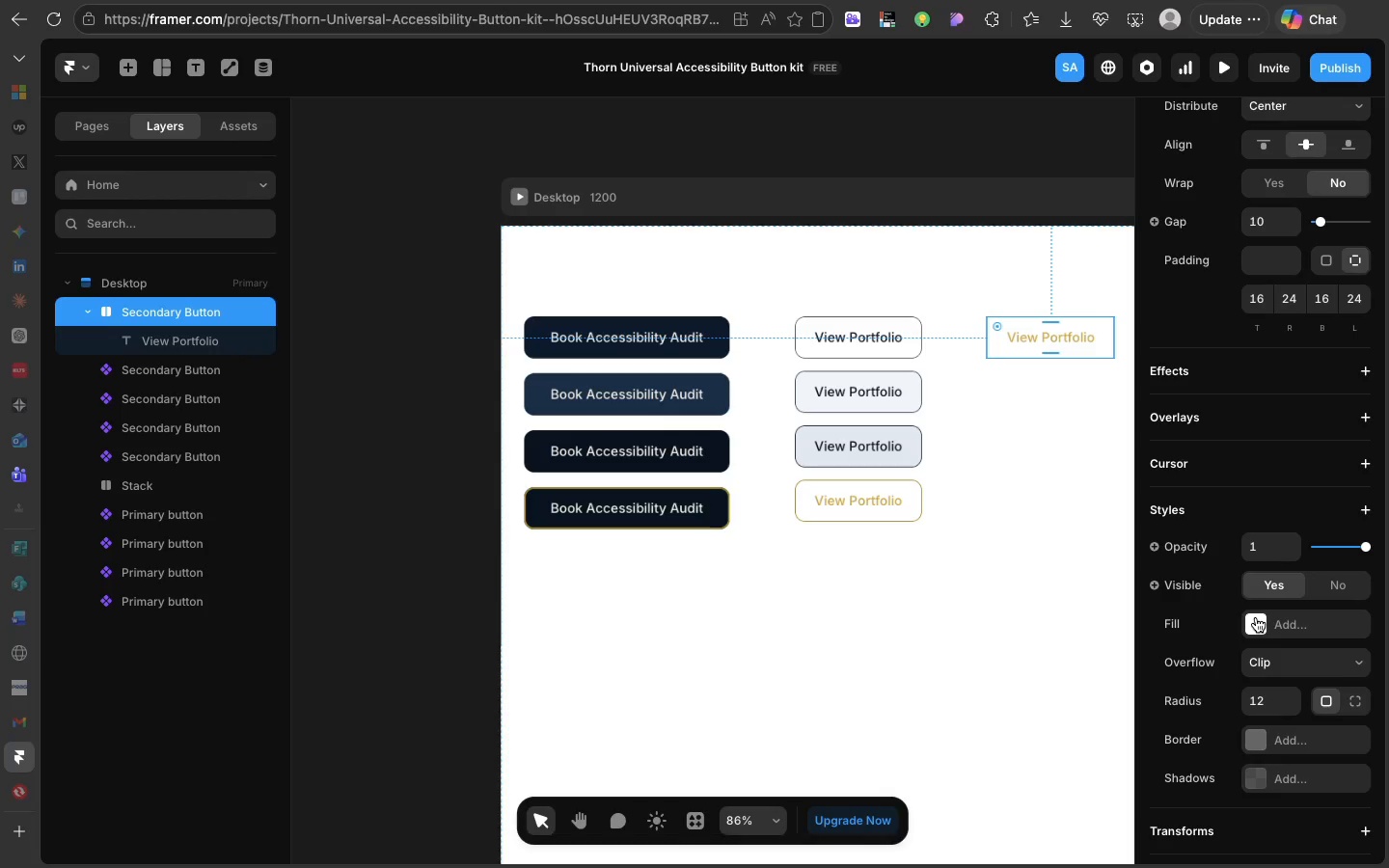 
wait(7.28)
 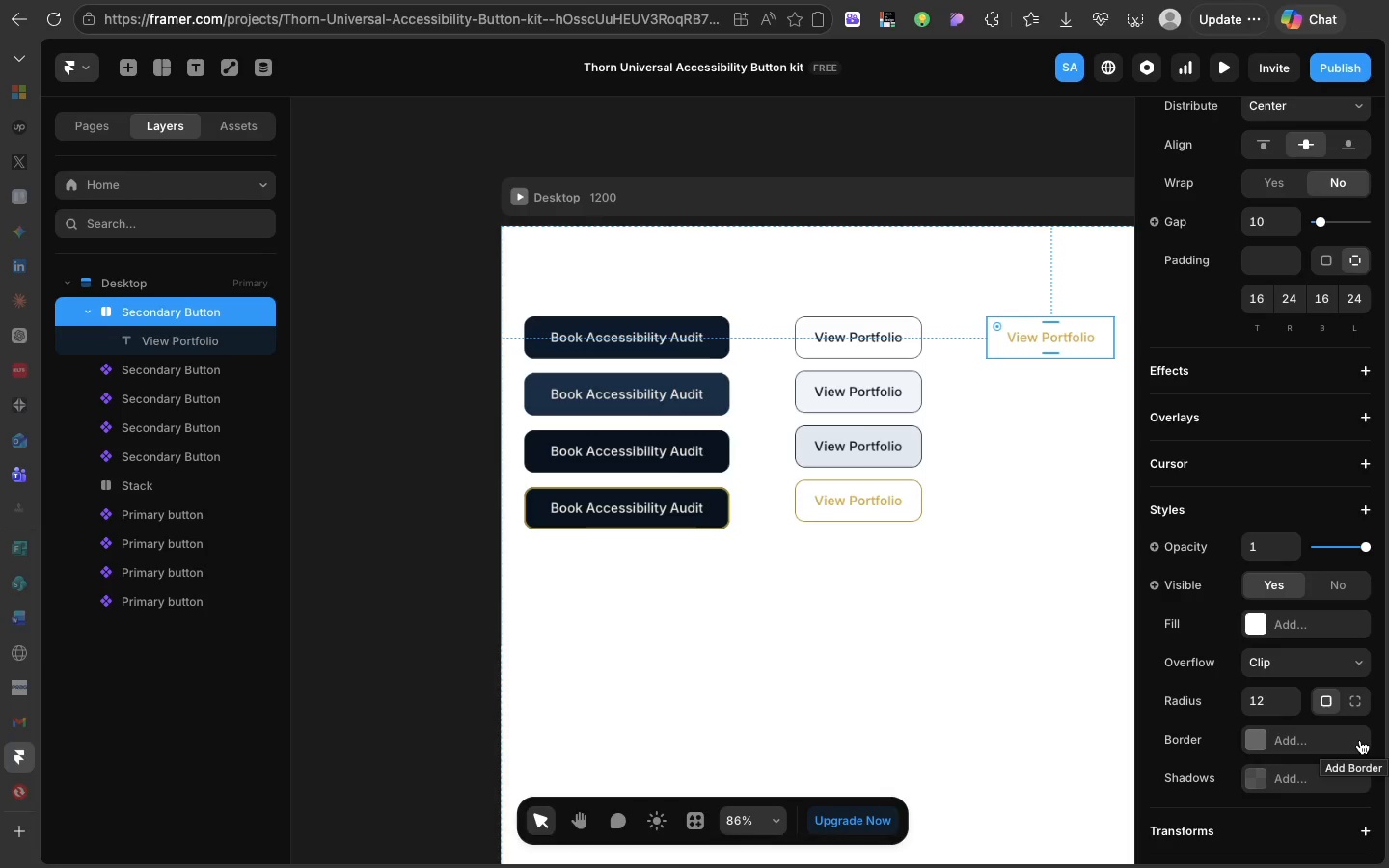 
left_click([1037, 339])
 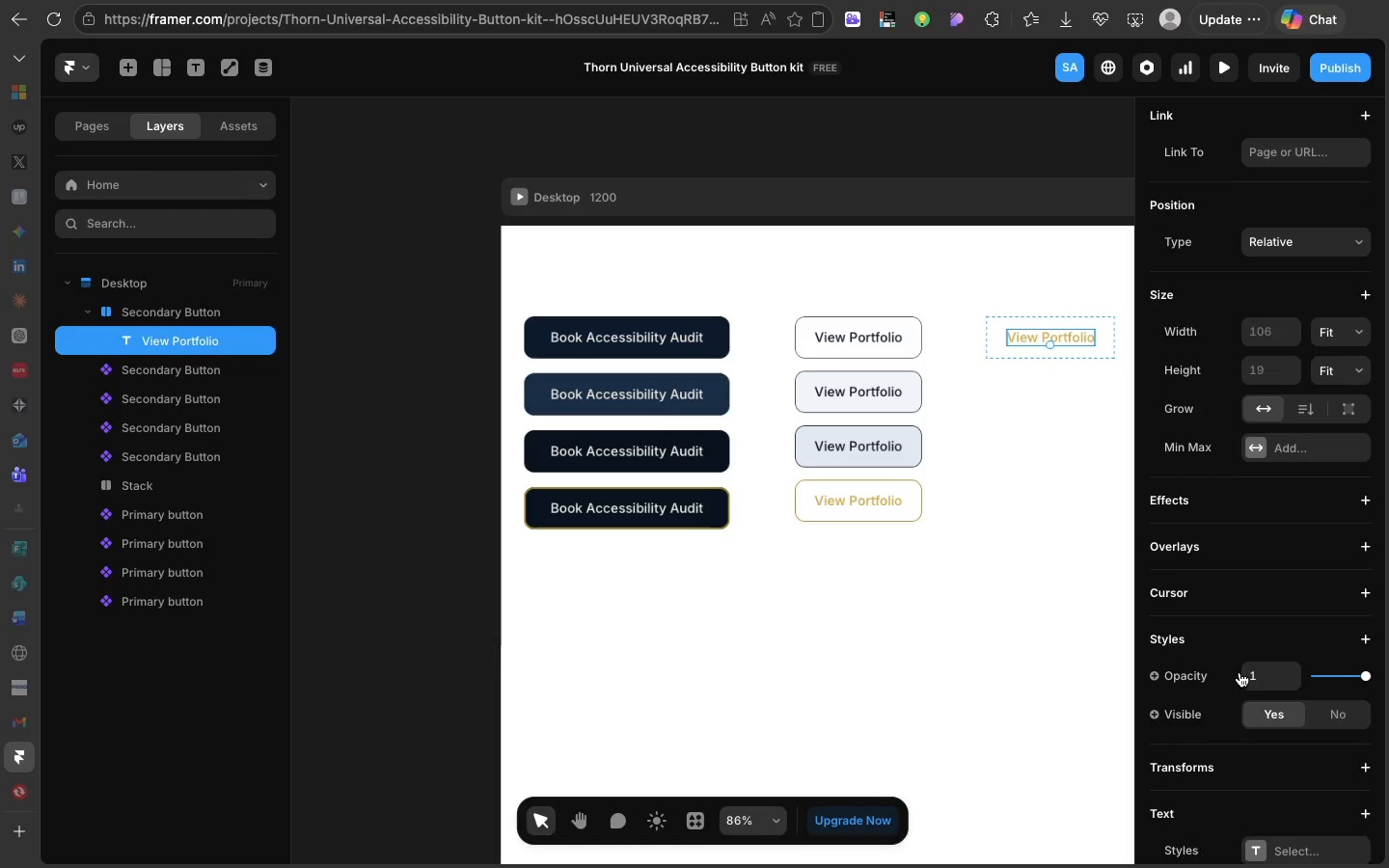 
scroll: coordinate [1239, 672], scroll_direction: down, amount: 21.0
 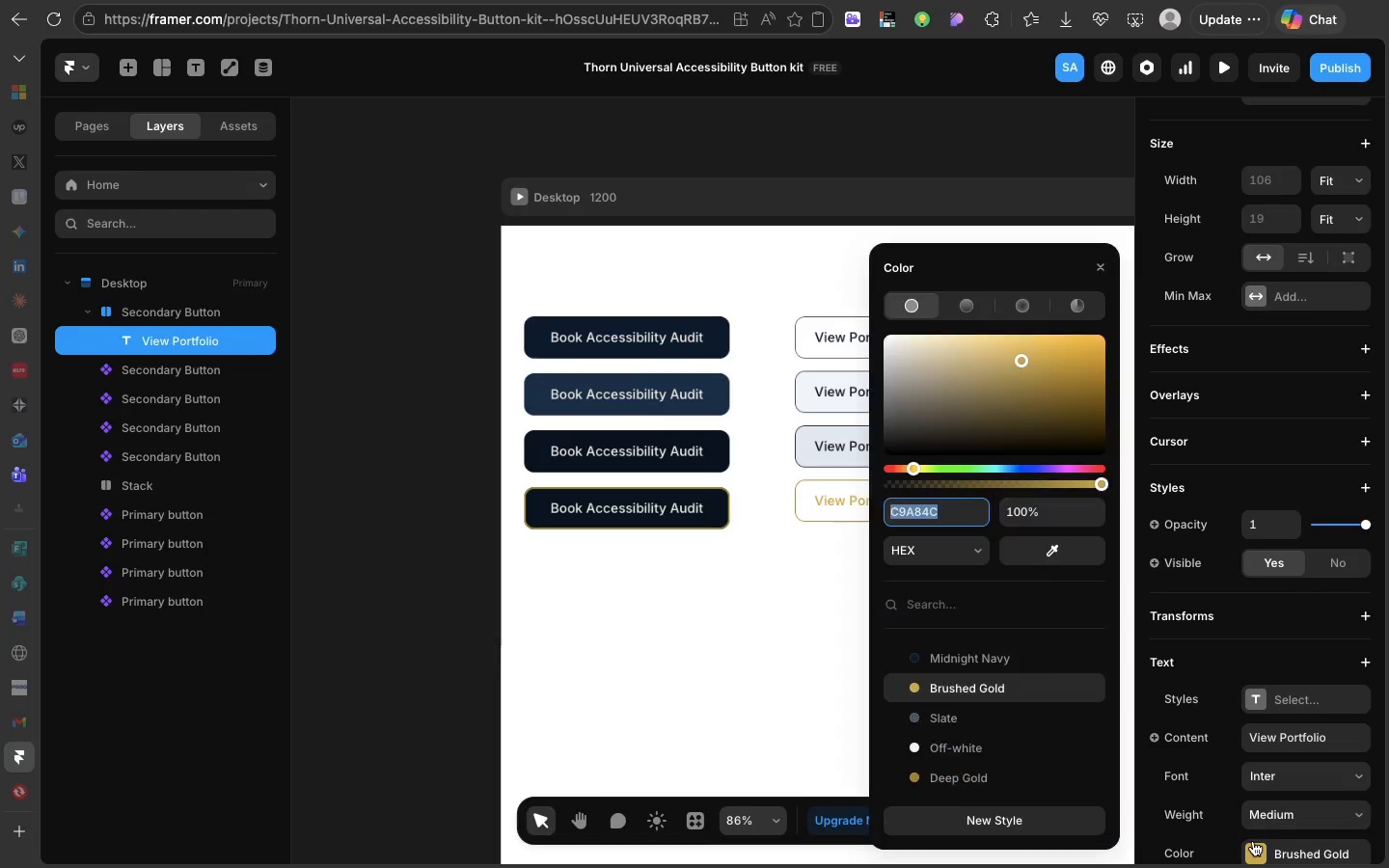 
left_click([1253, 841])
 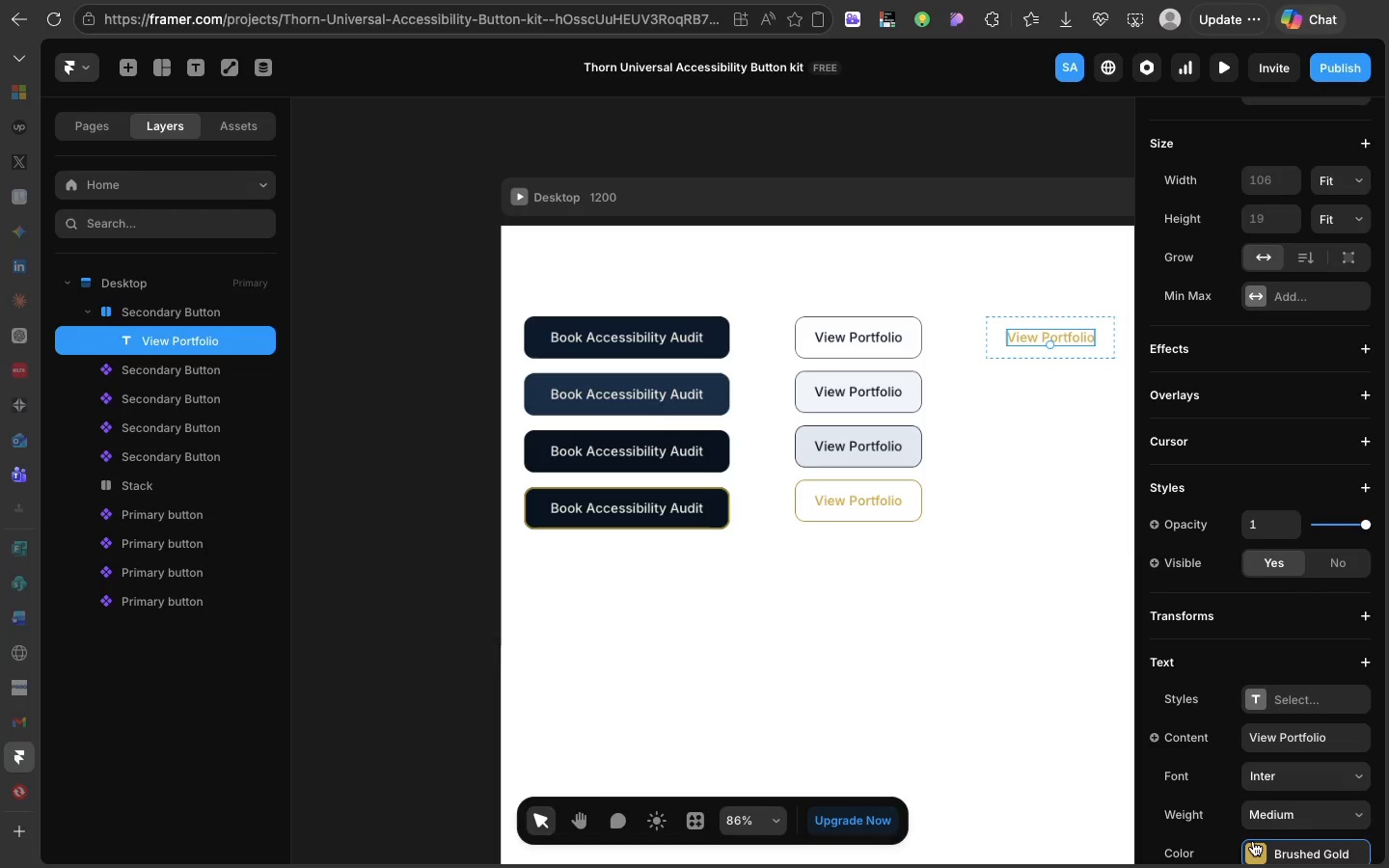 
left_click([1253, 841])
 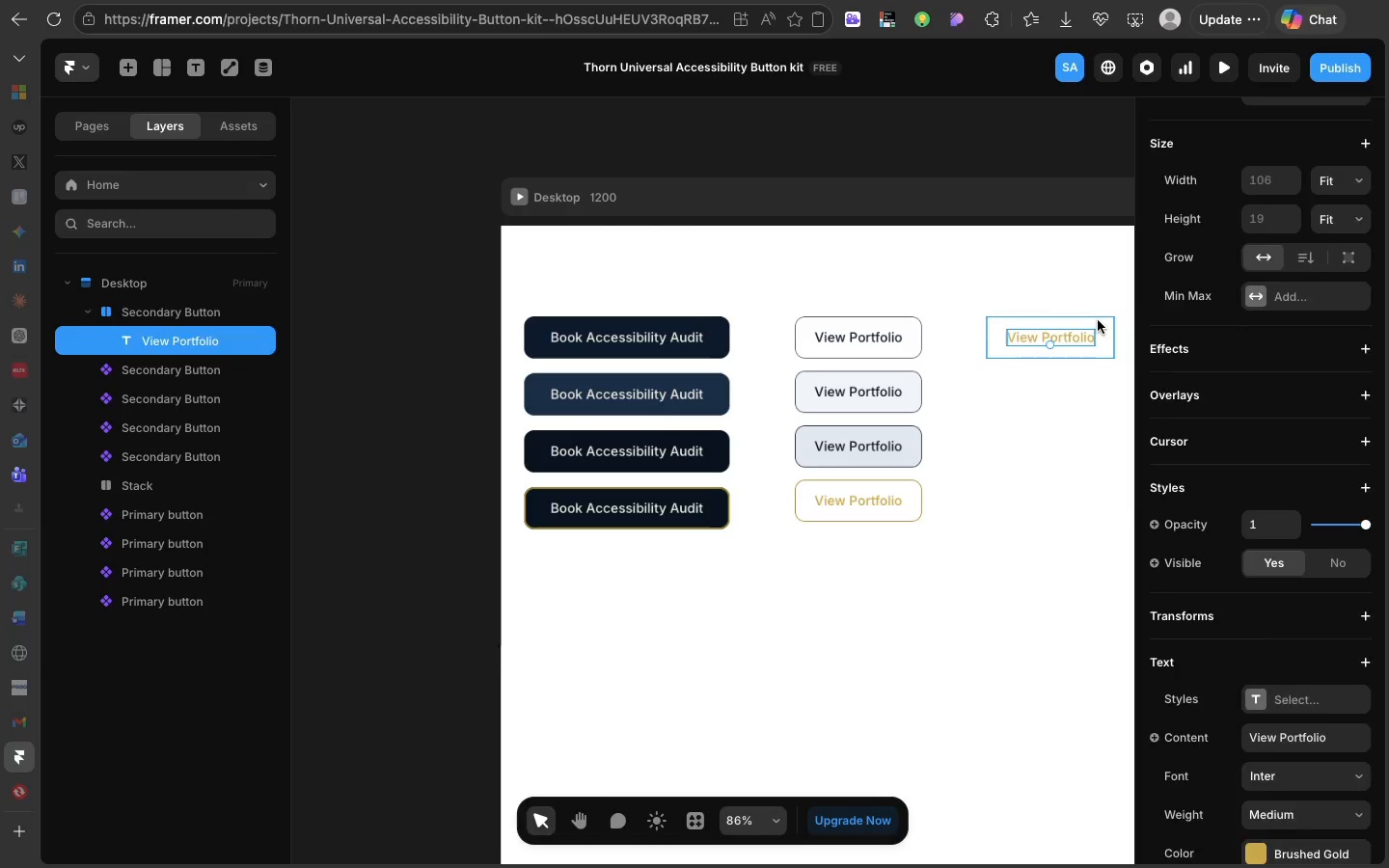 
left_click([1098, 320])
 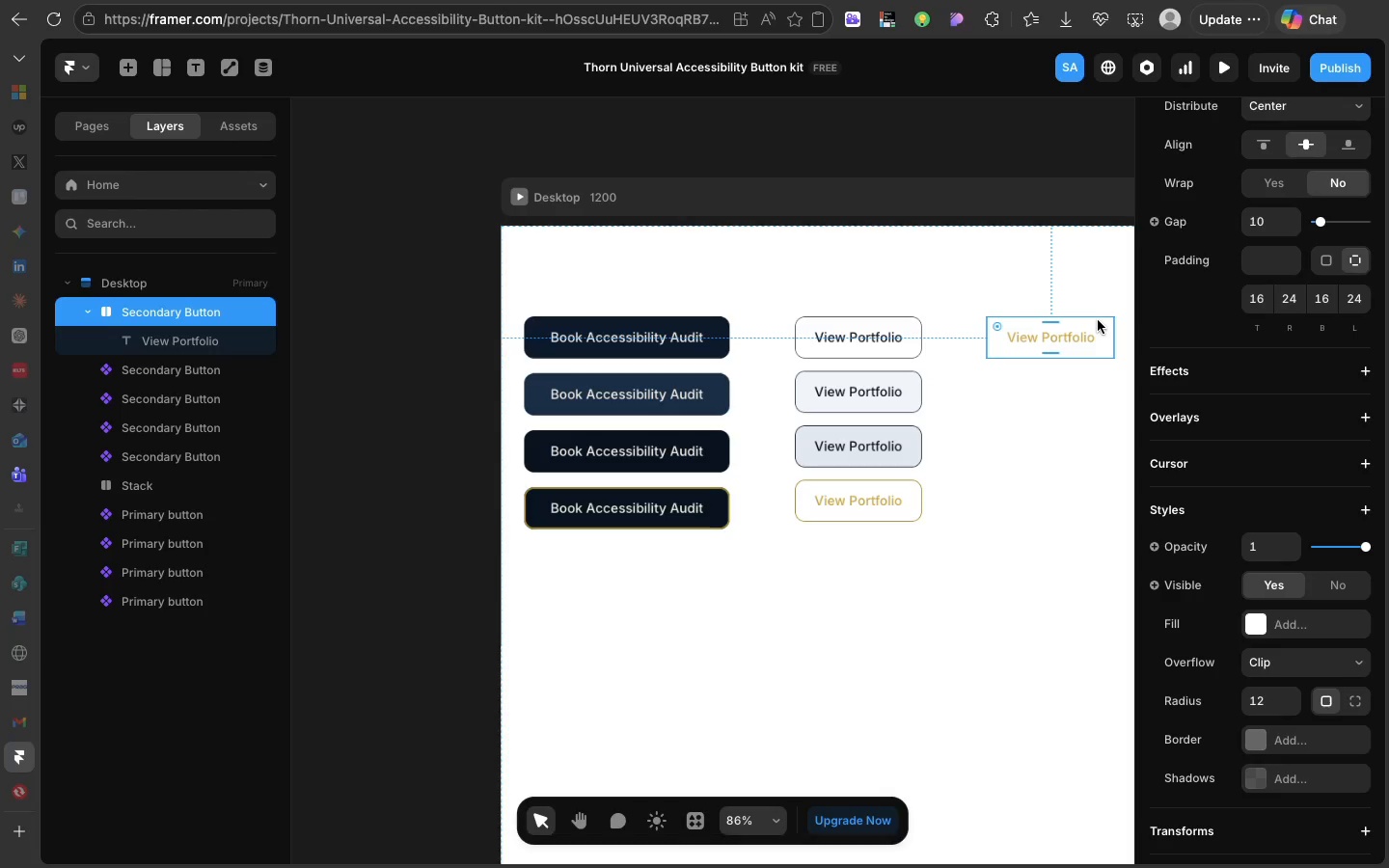 
right_click([1098, 320])
 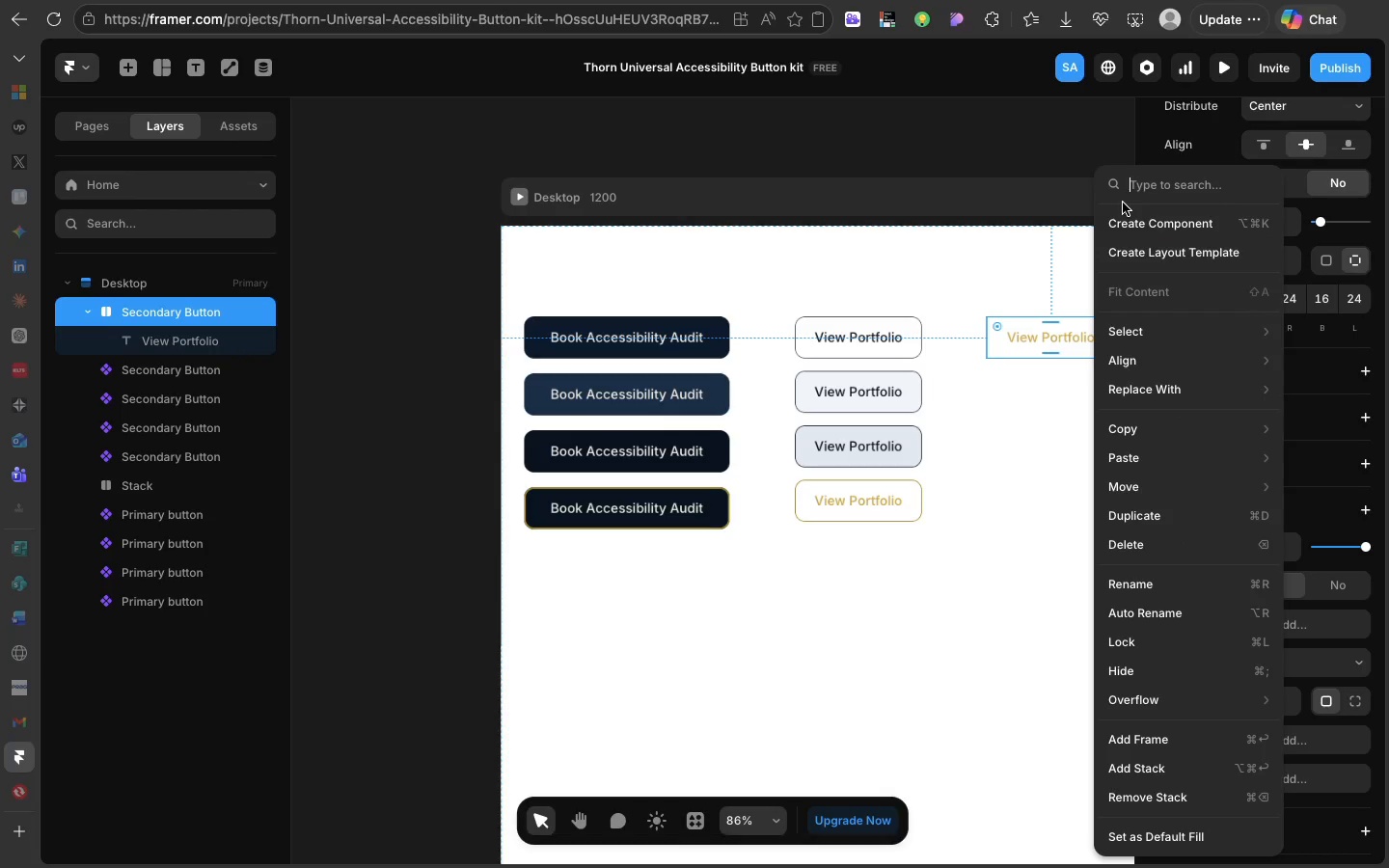 
left_click([1121, 217])
 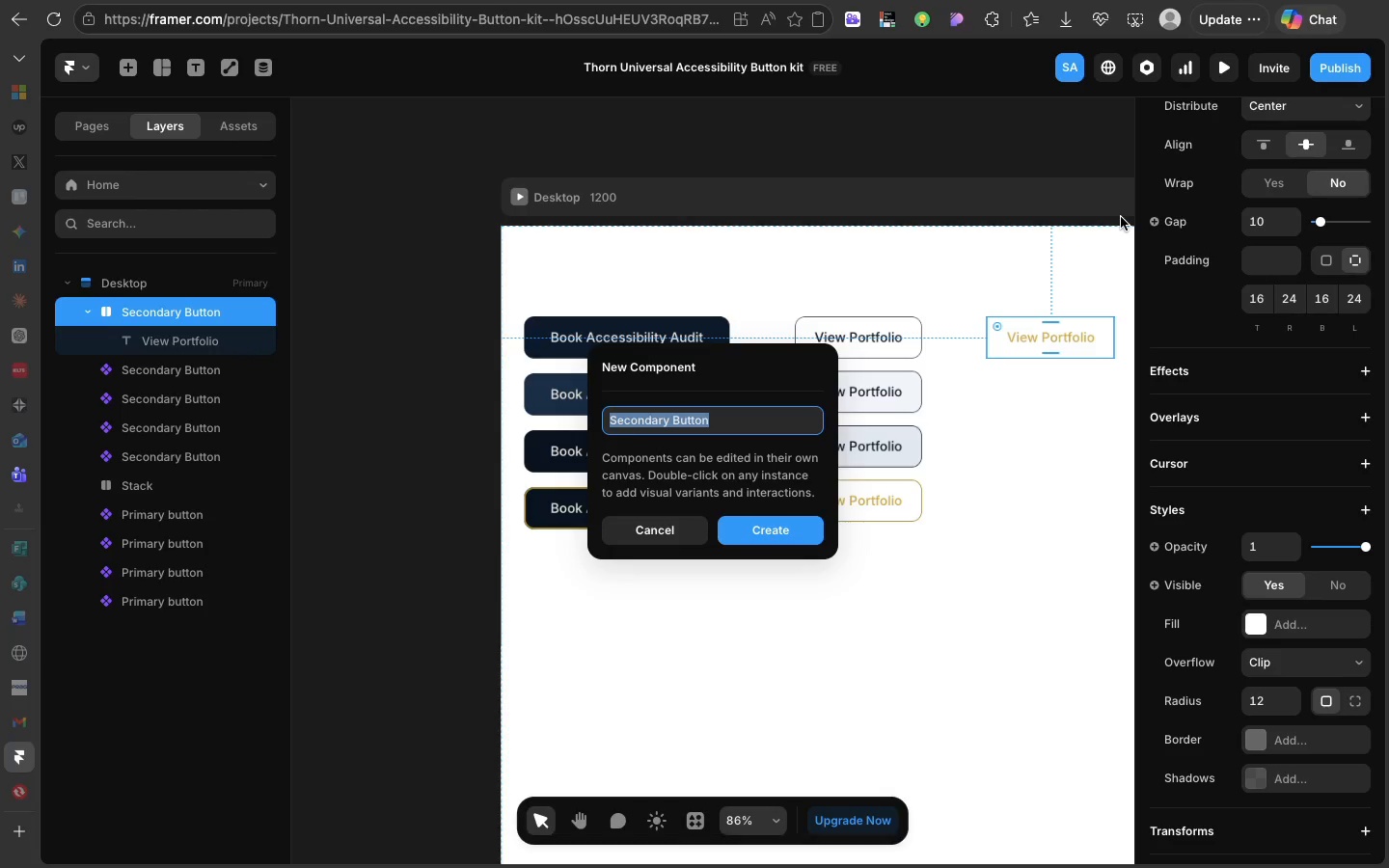 
wait(5.31)
 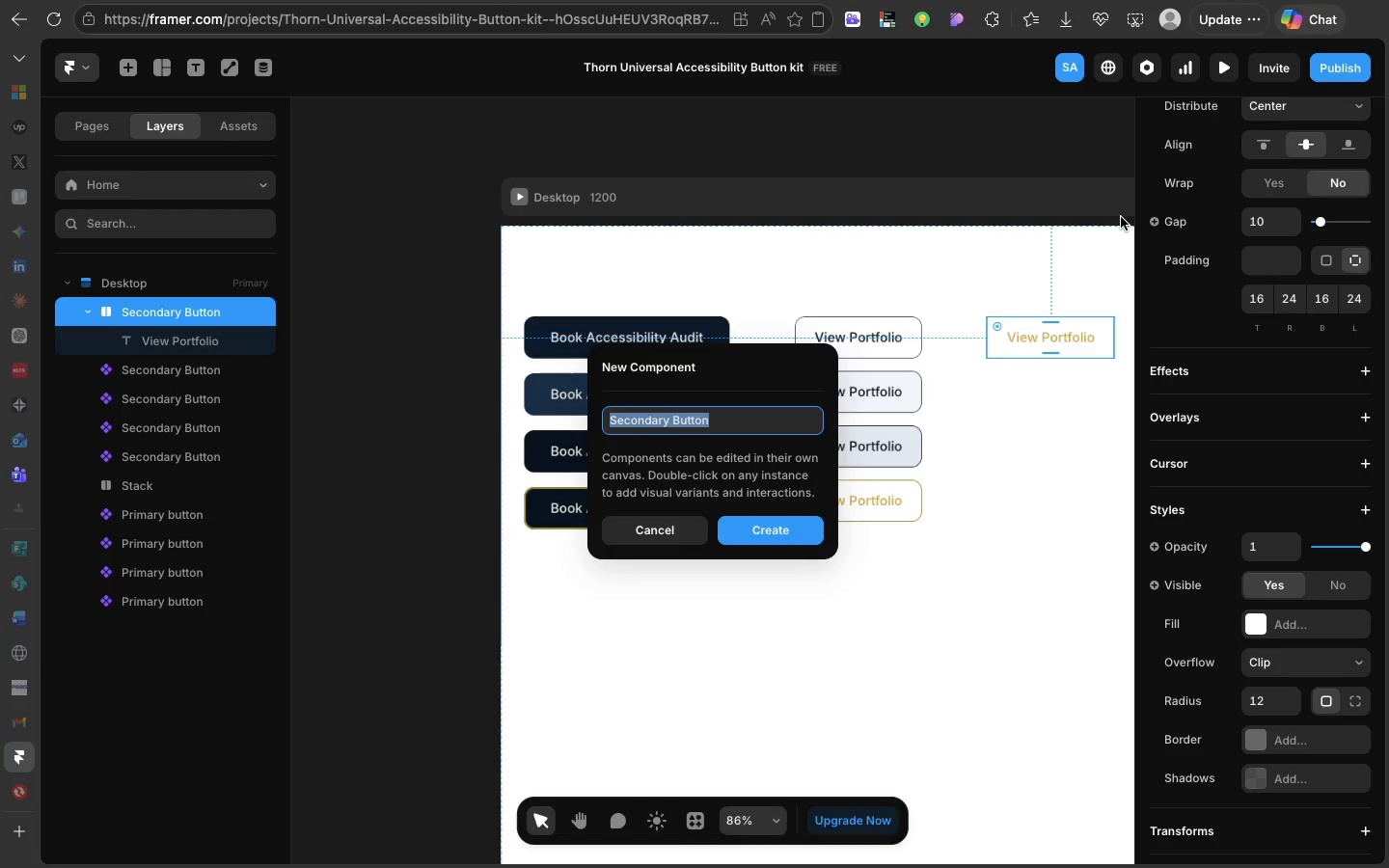 
type(Ghost Bi)
key(Backspace)
type(utton)
 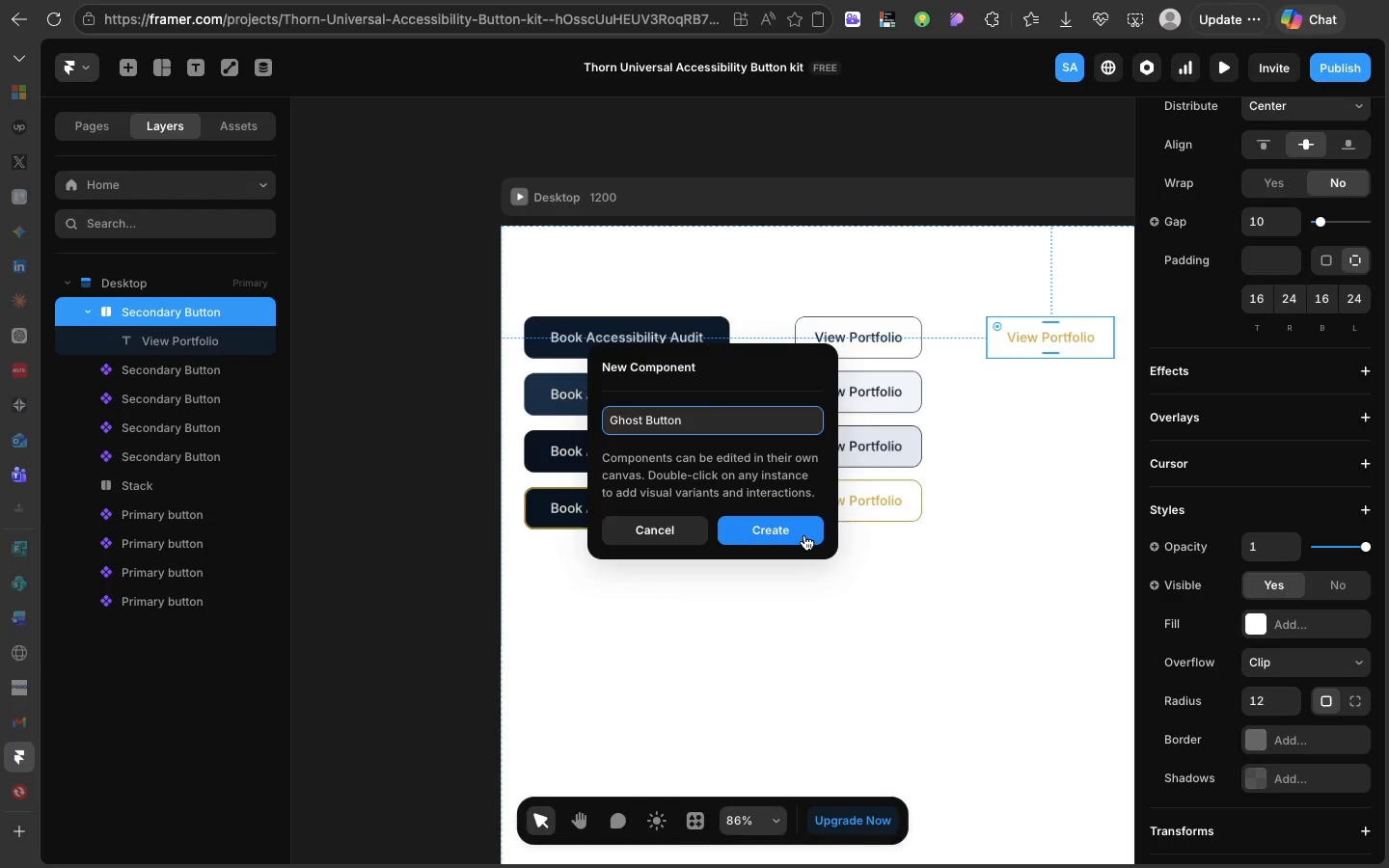 
left_click([804, 535])
 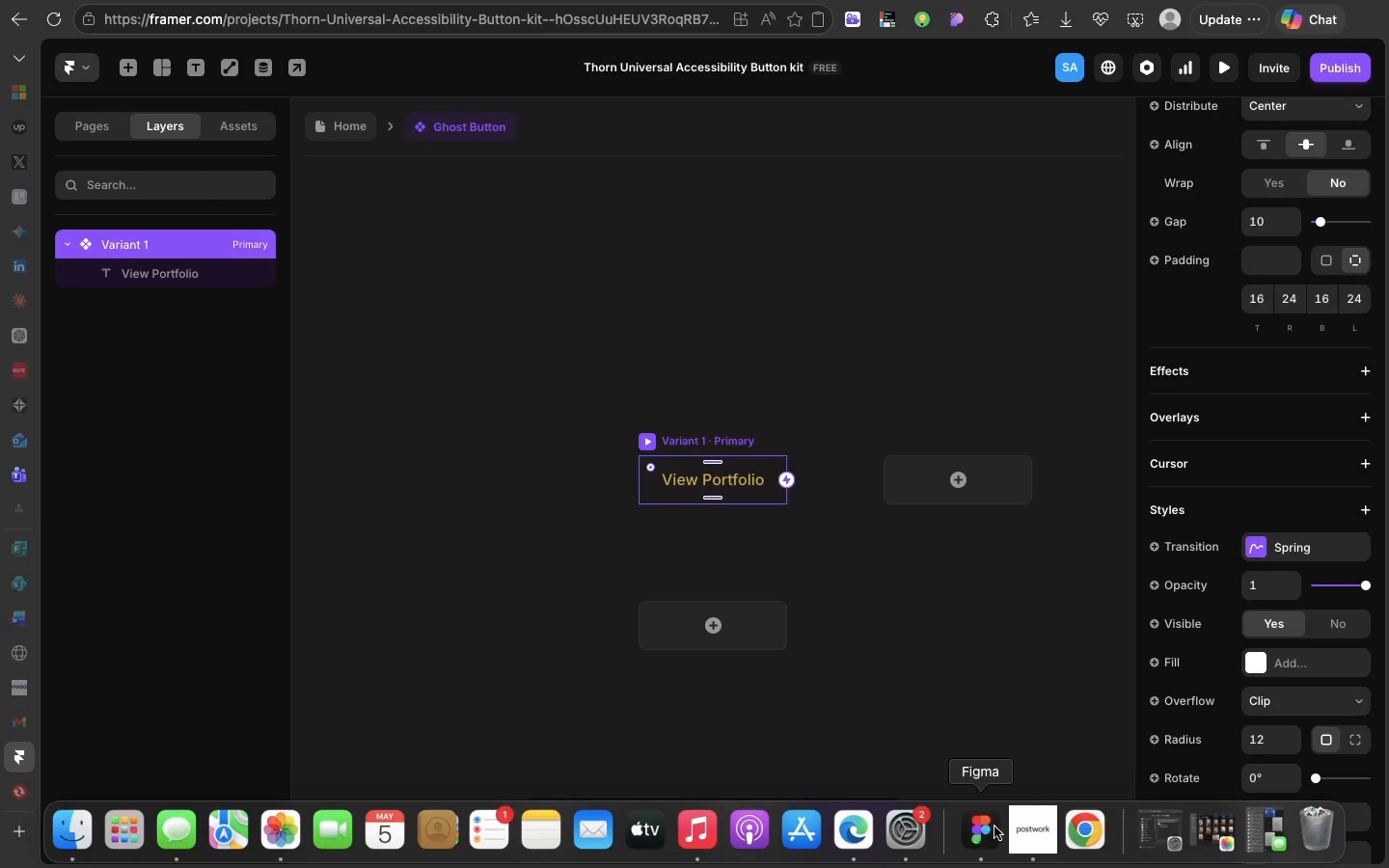 
left_click([1012, 826])